 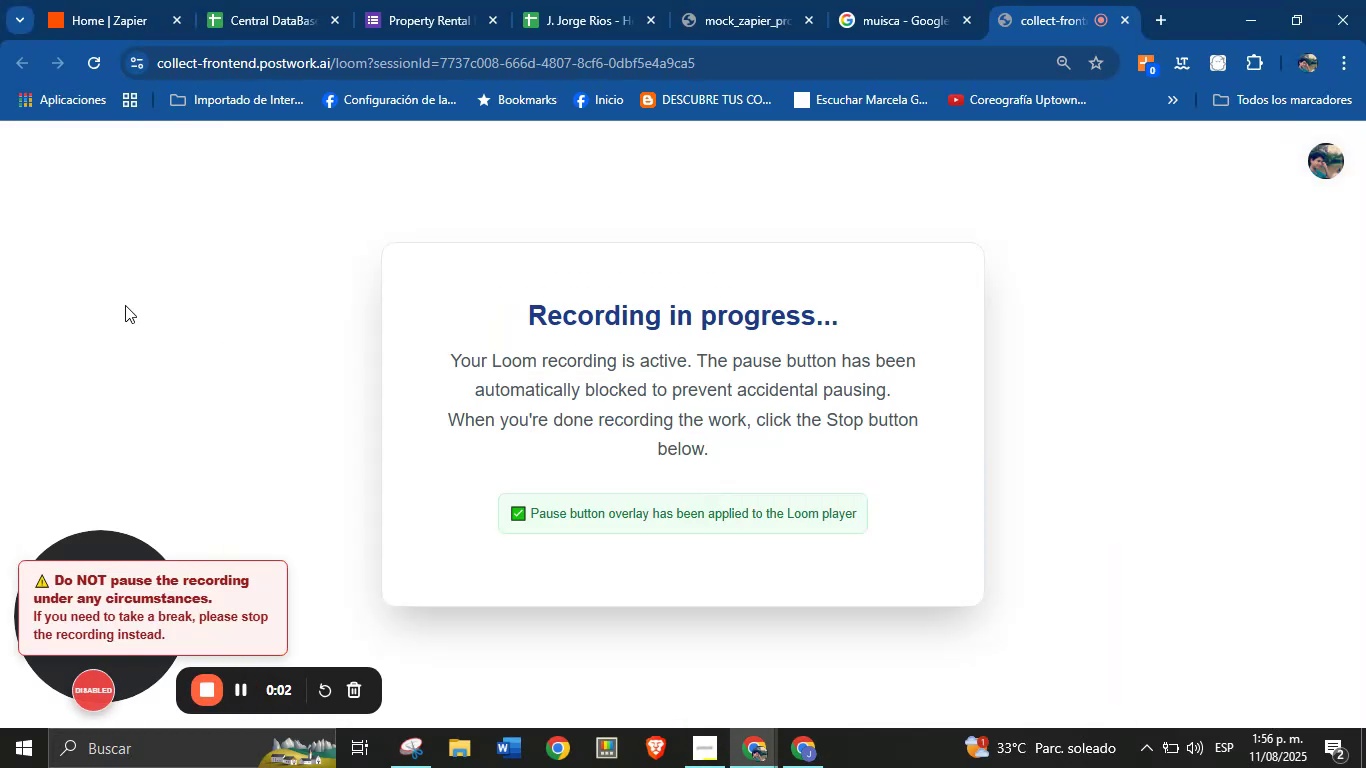 
left_click([265, 0])
 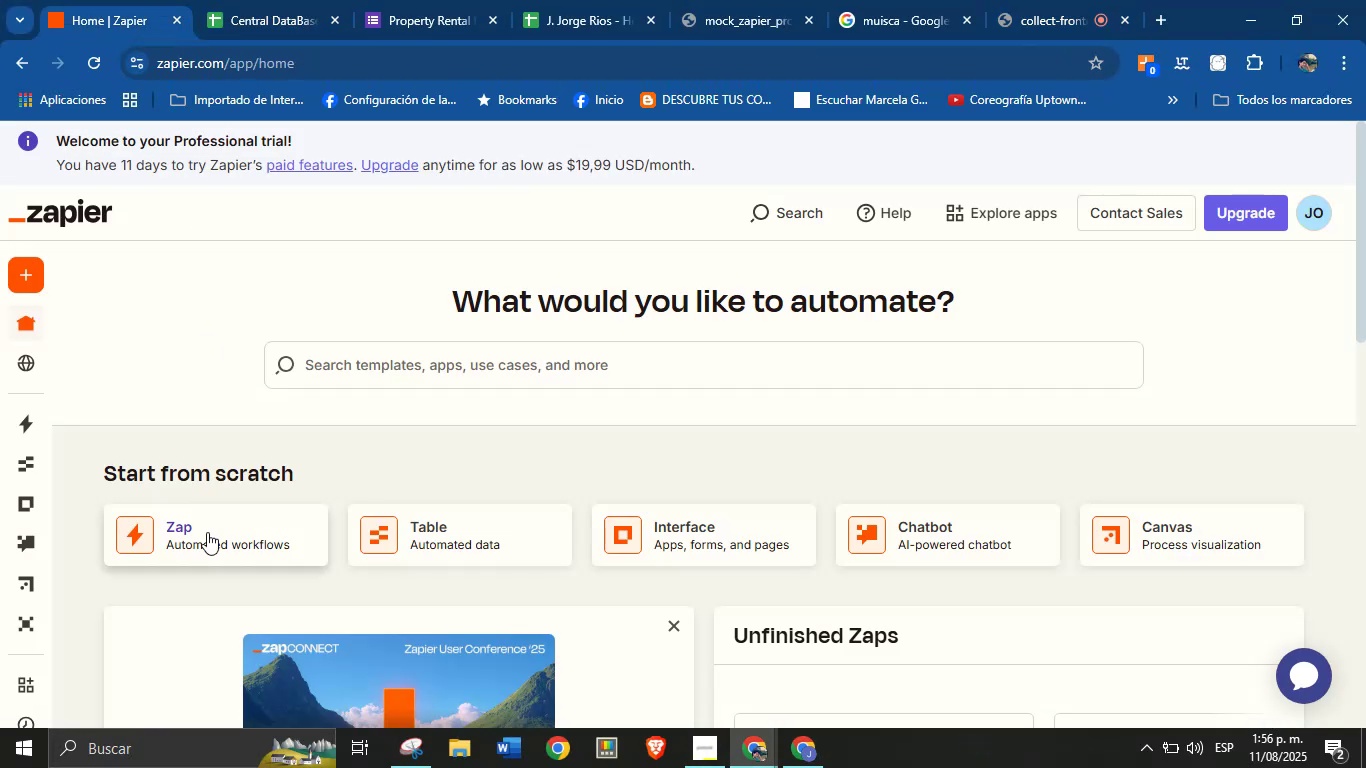 
left_click([247, 520])
 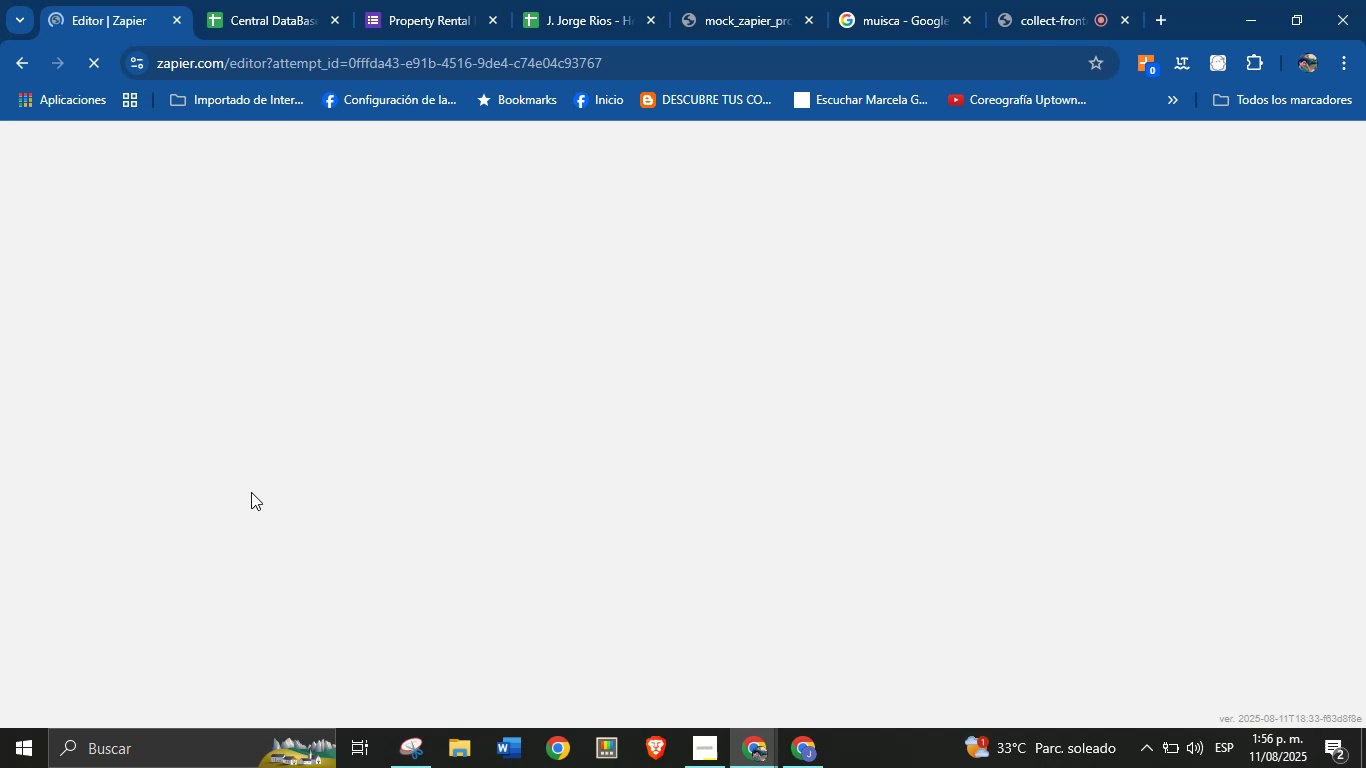 
wait(8.67)
 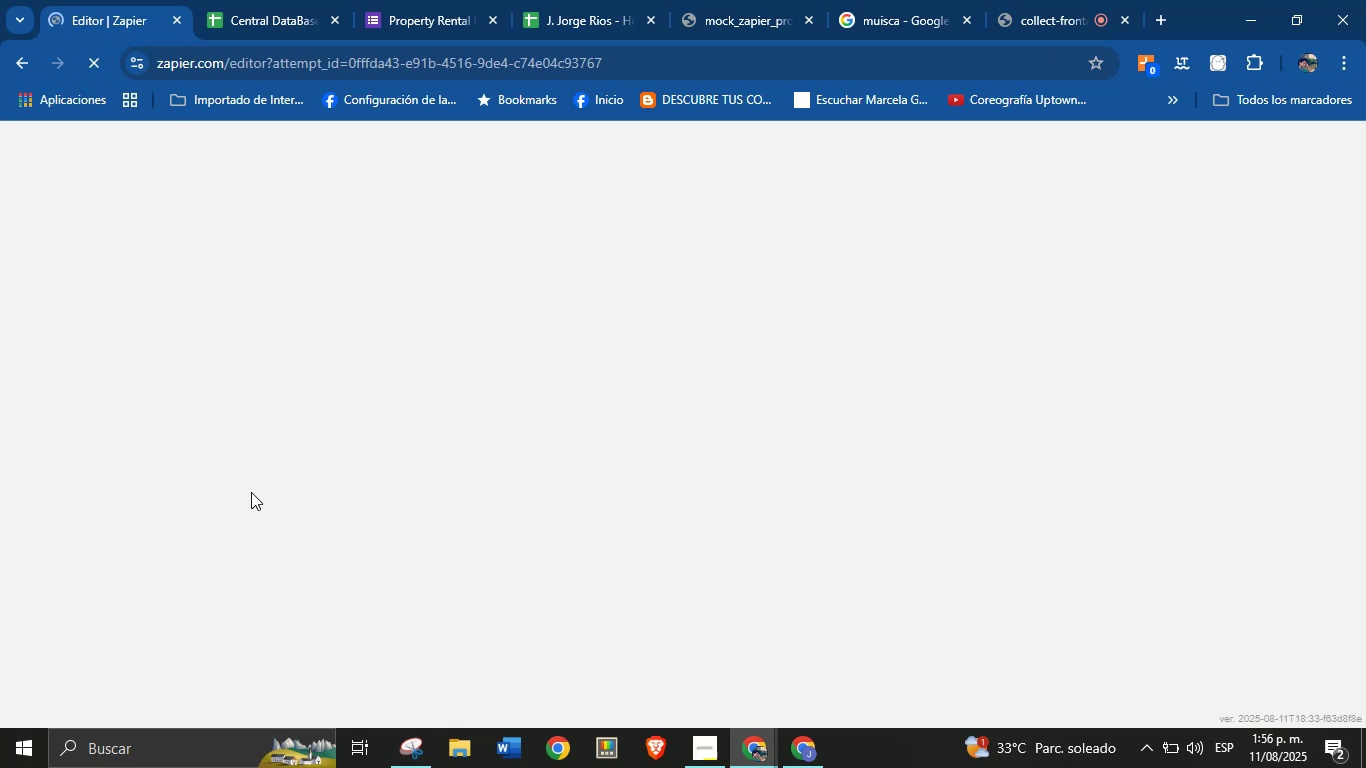 
scroll: coordinate [493, 460], scroll_direction: down, amount: 2.0
 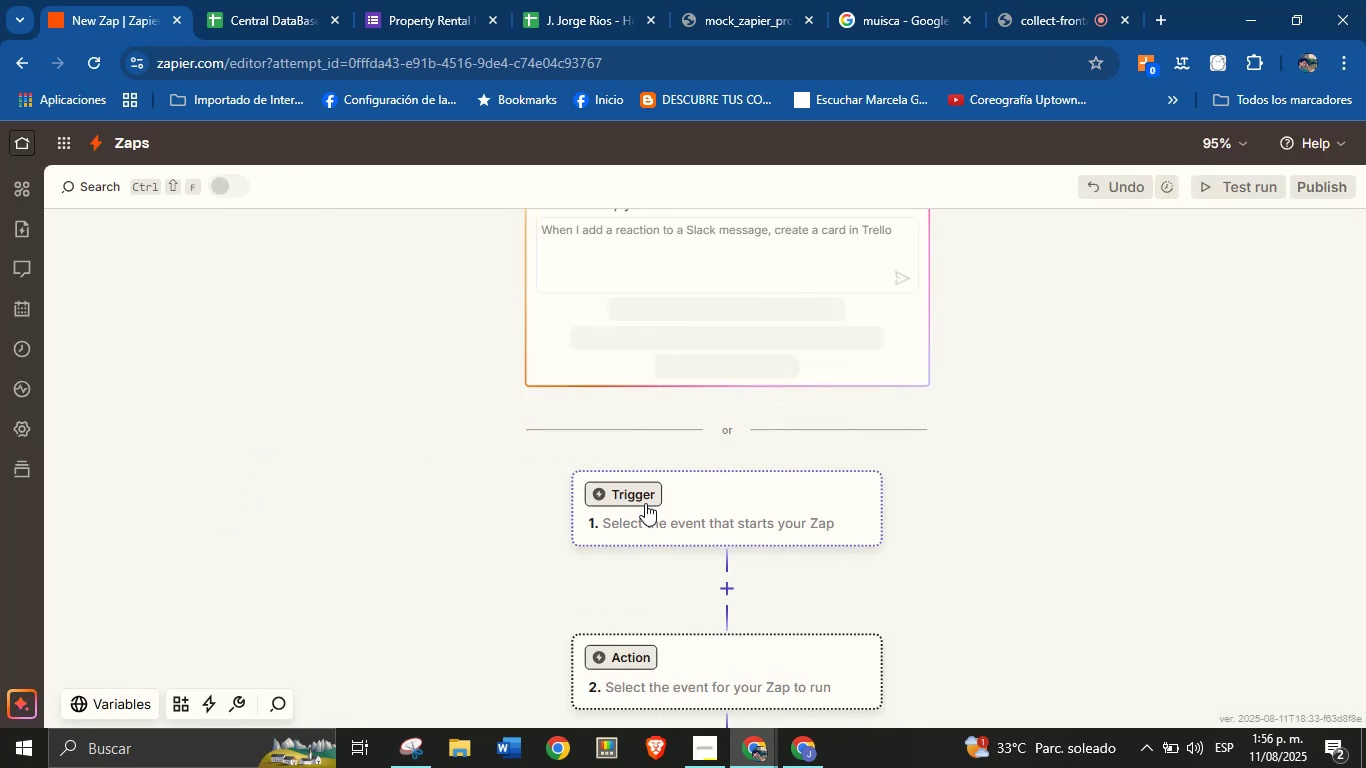 
left_click([647, 496])
 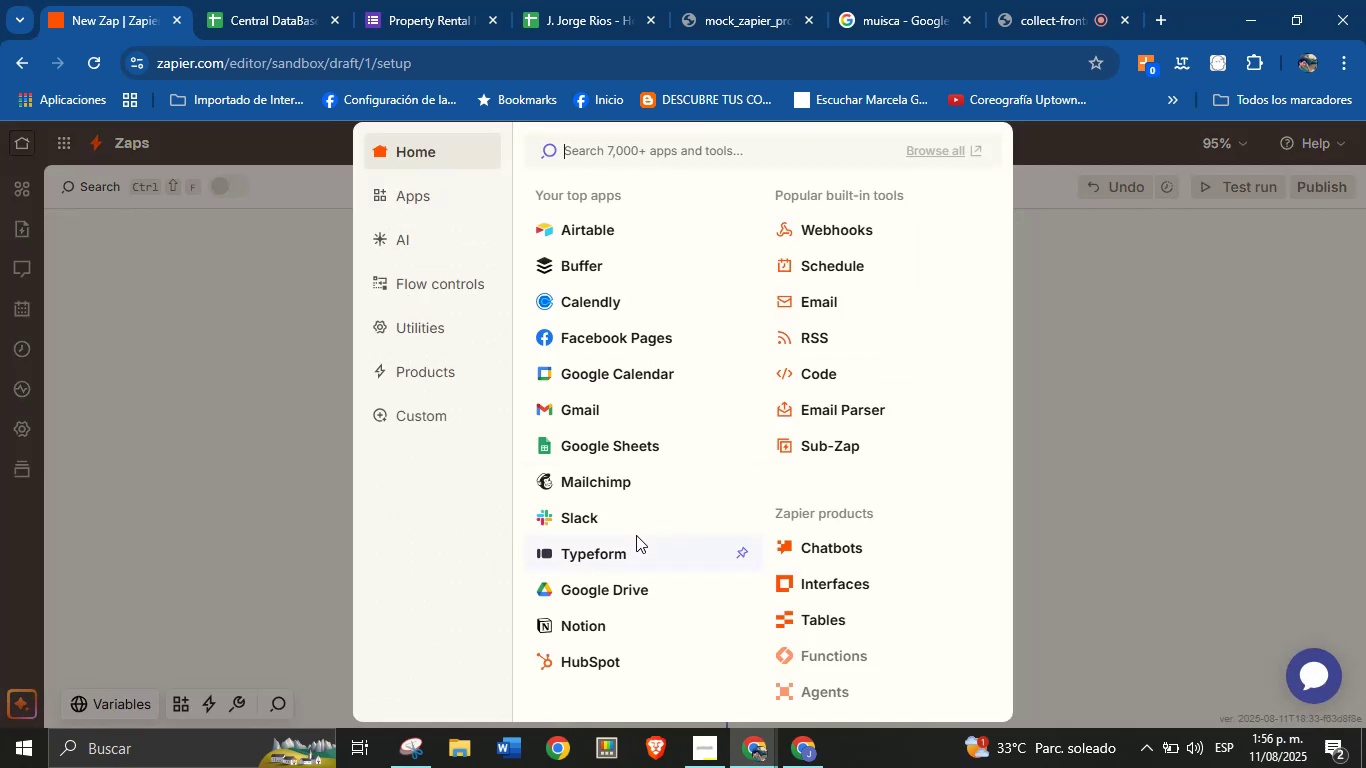 
wait(5.01)
 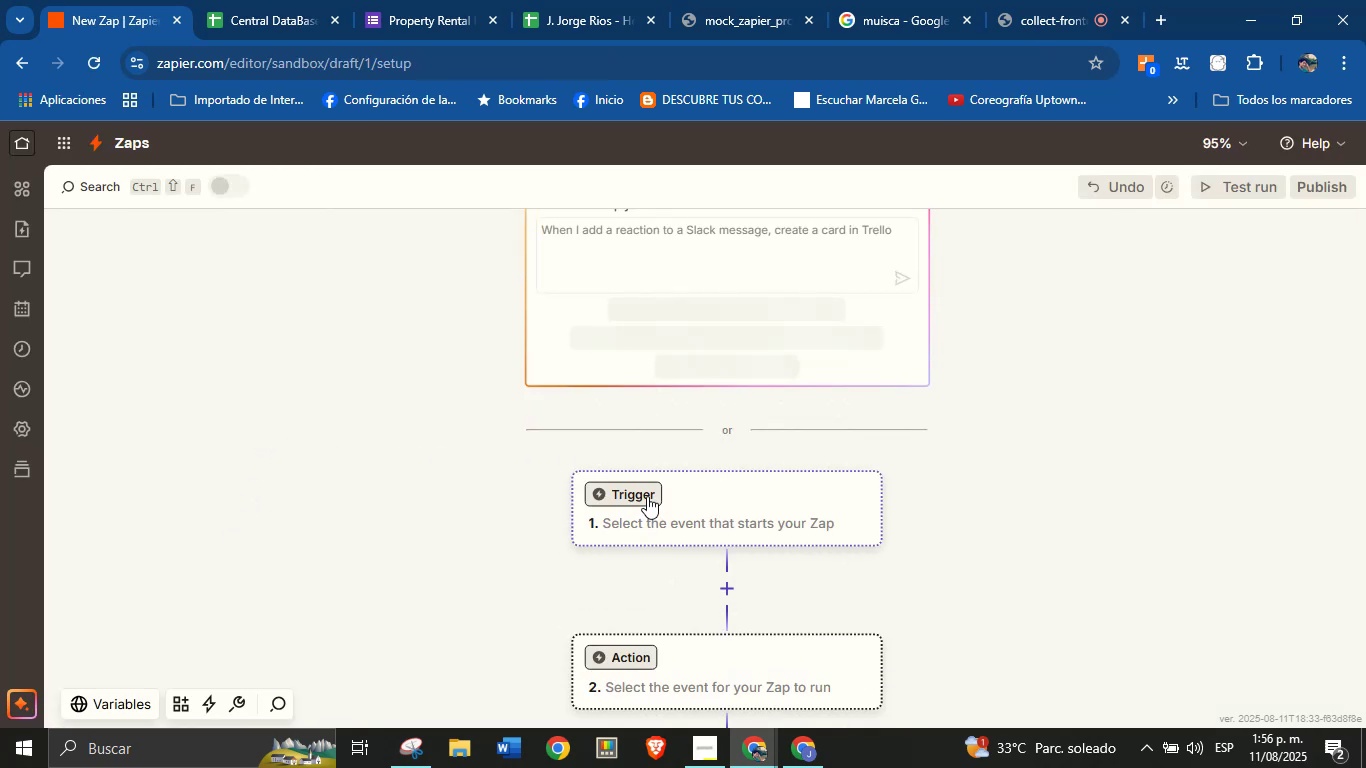 
left_click([598, 442])
 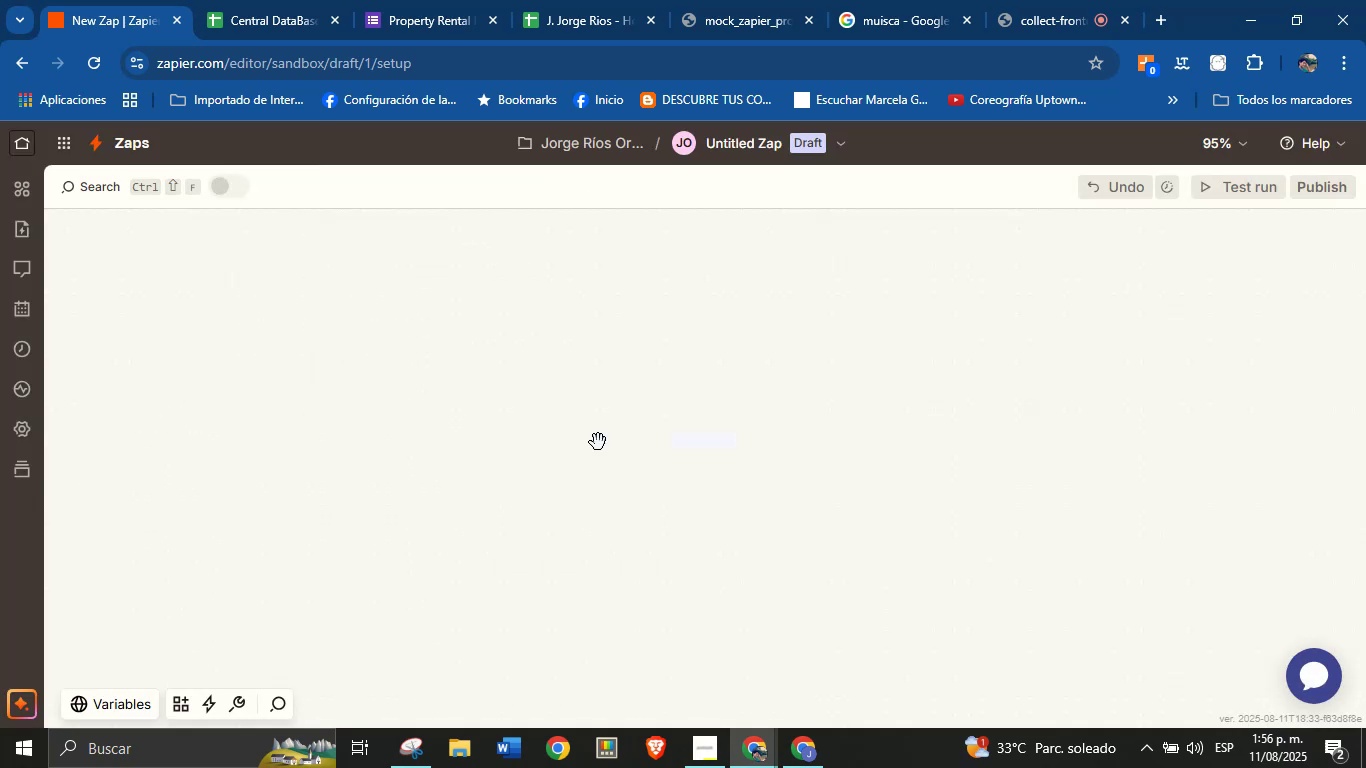 
mouse_move([659, 421])
 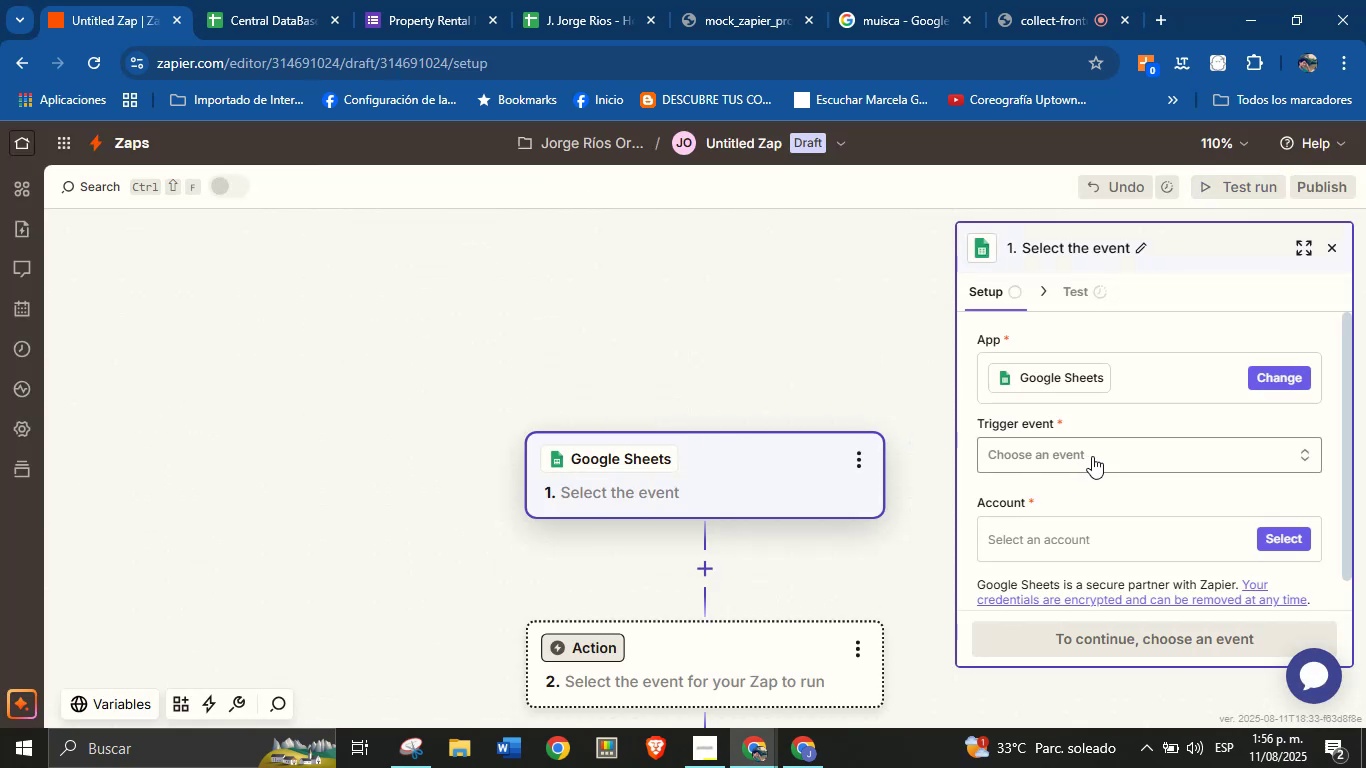 
left_click([1096, 456])
 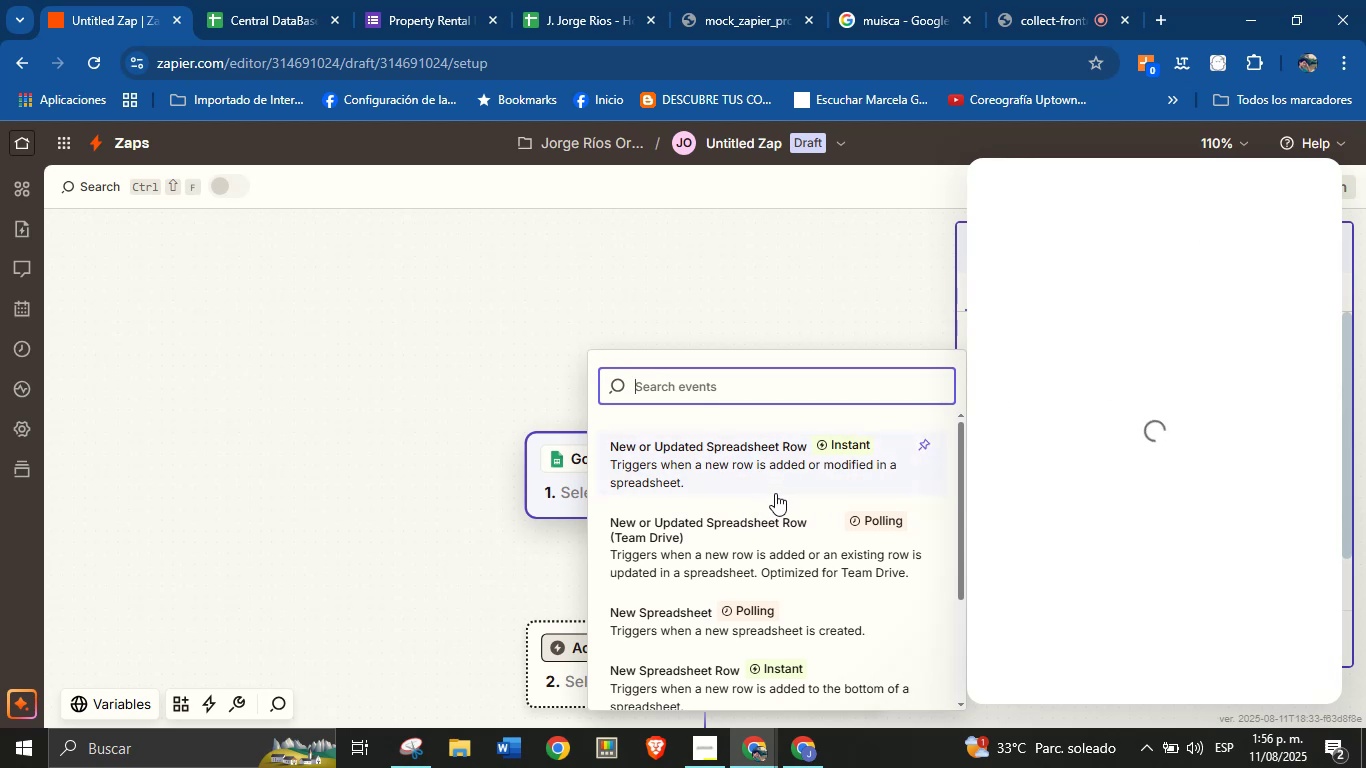 
wait(6.46)
 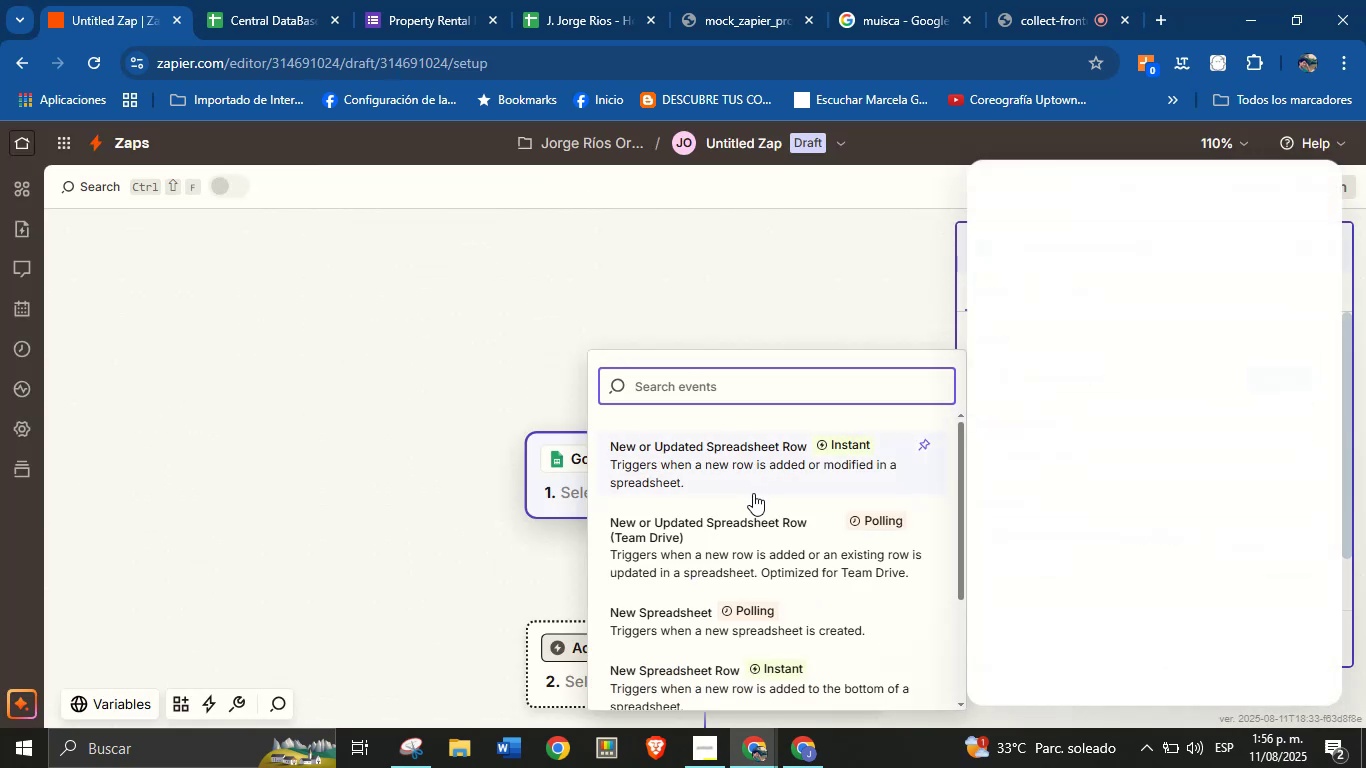 
left_click([1265, 192])
 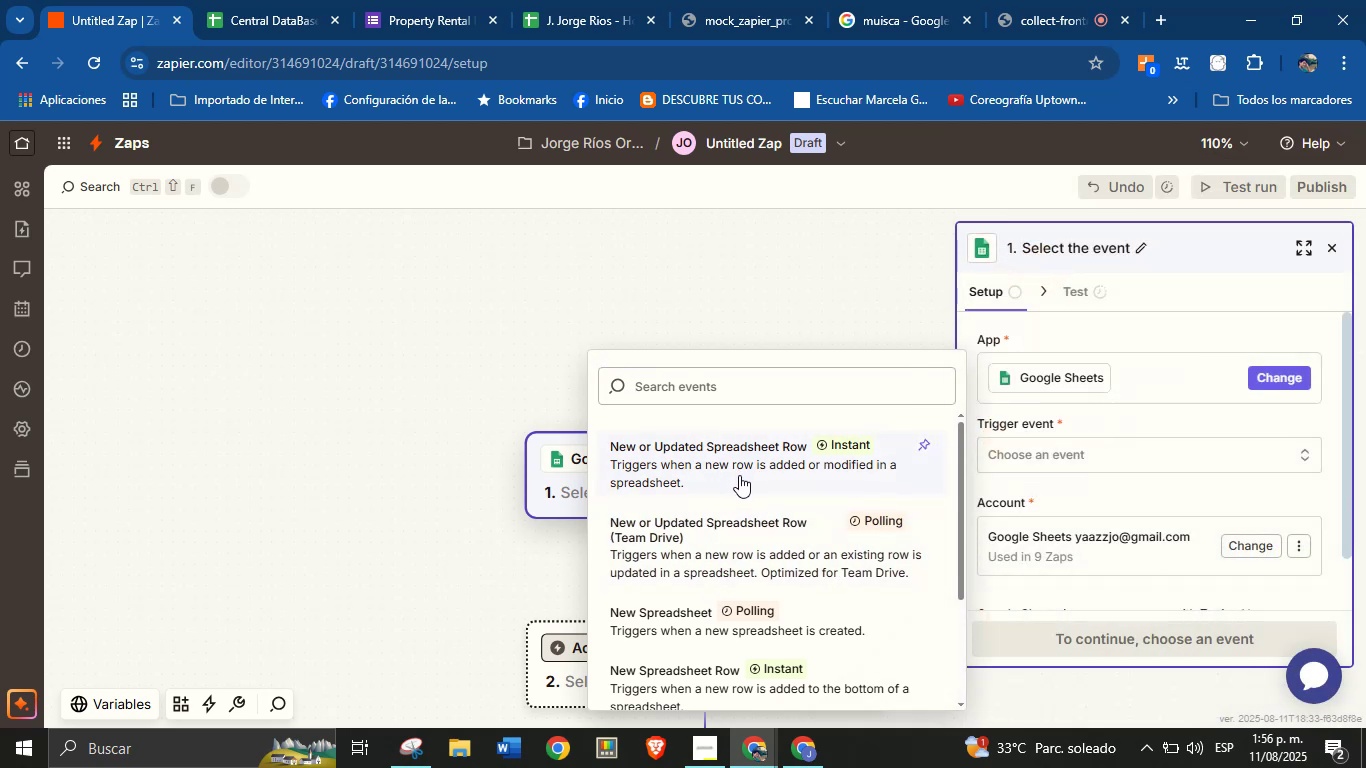 
left_click([745, 463])
 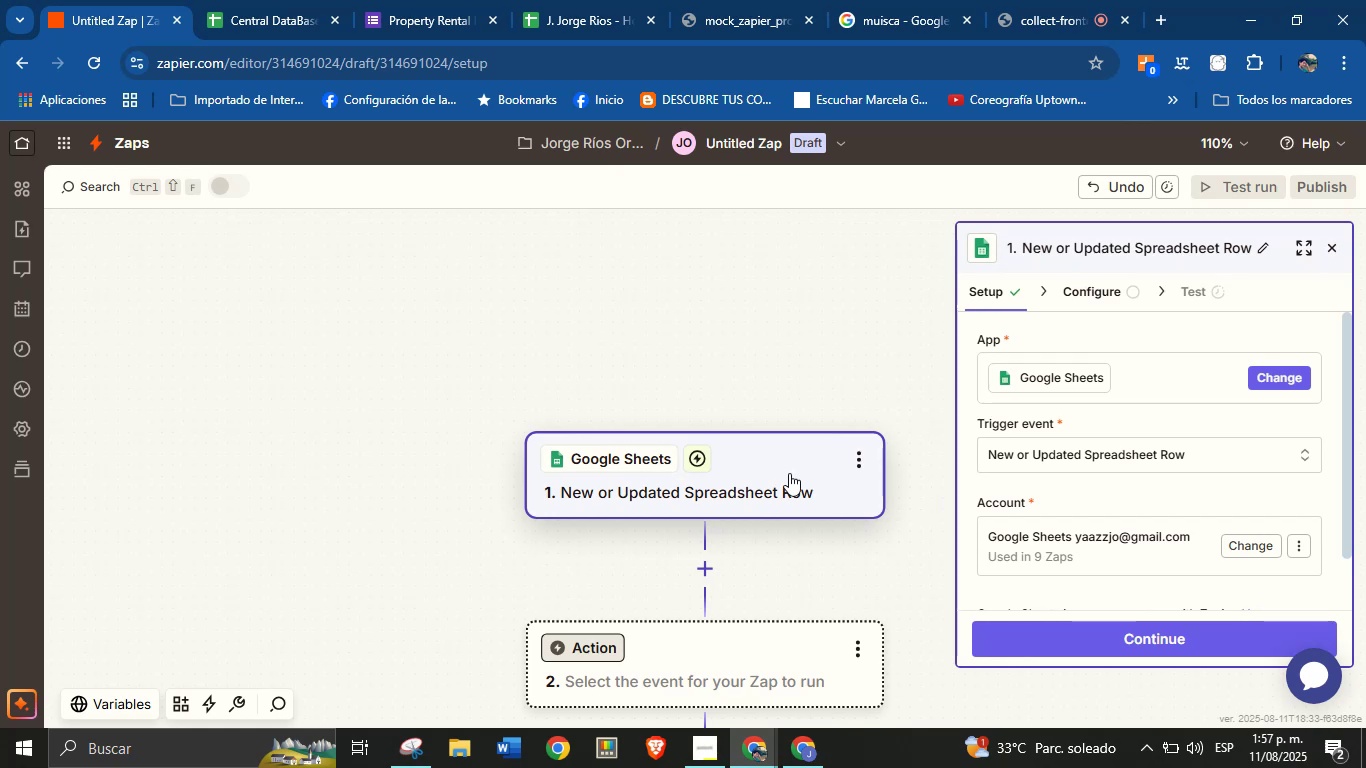 
wait(5.57)
 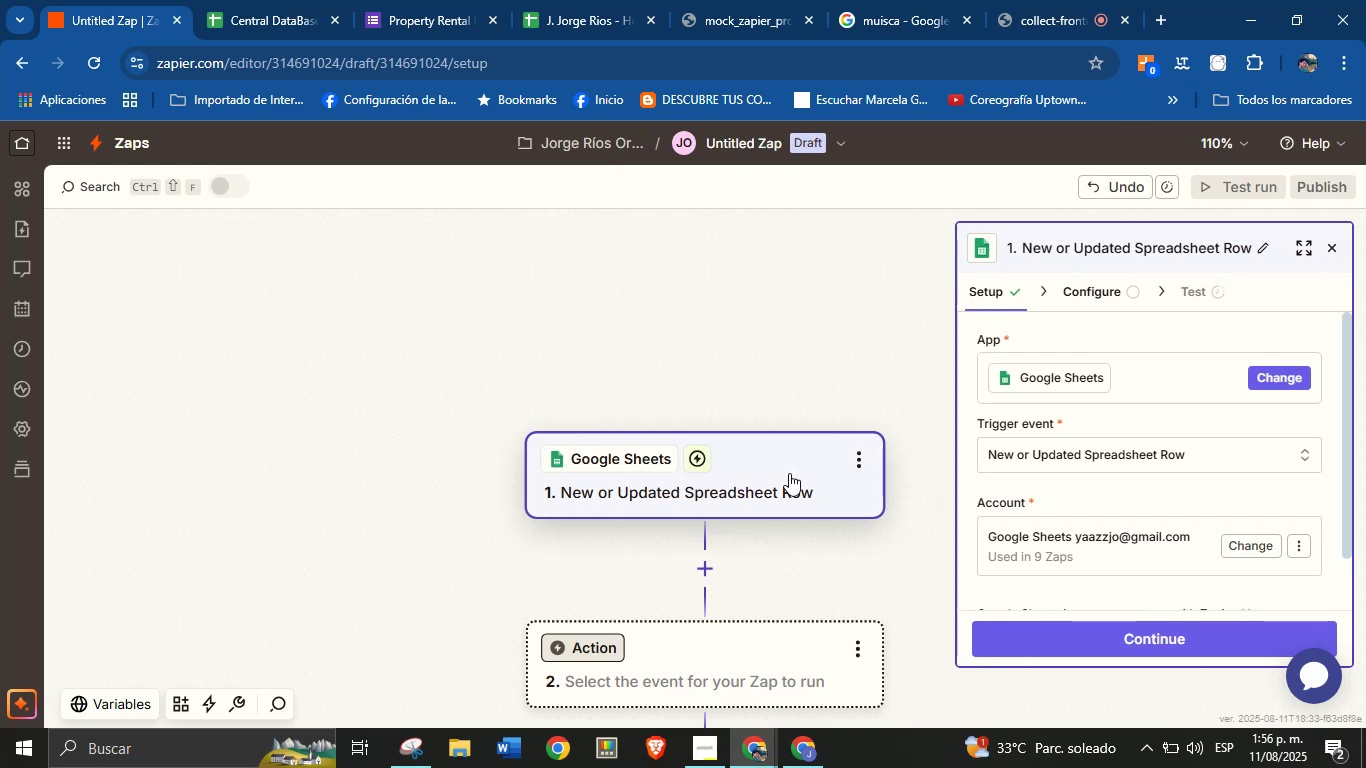 
scroll: coordinate [1094, 451], scroll_direction: down, amount: 2.0
 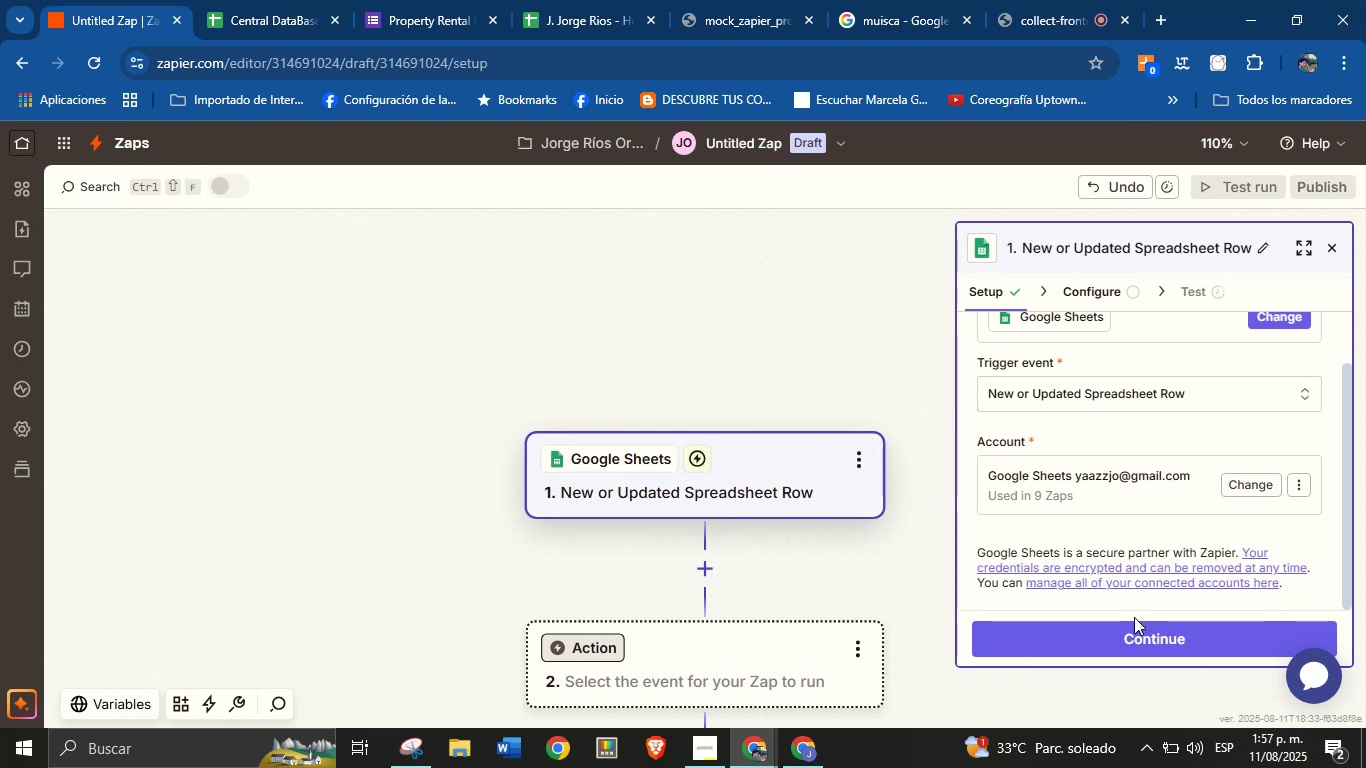 
left_click([1141, 634])
 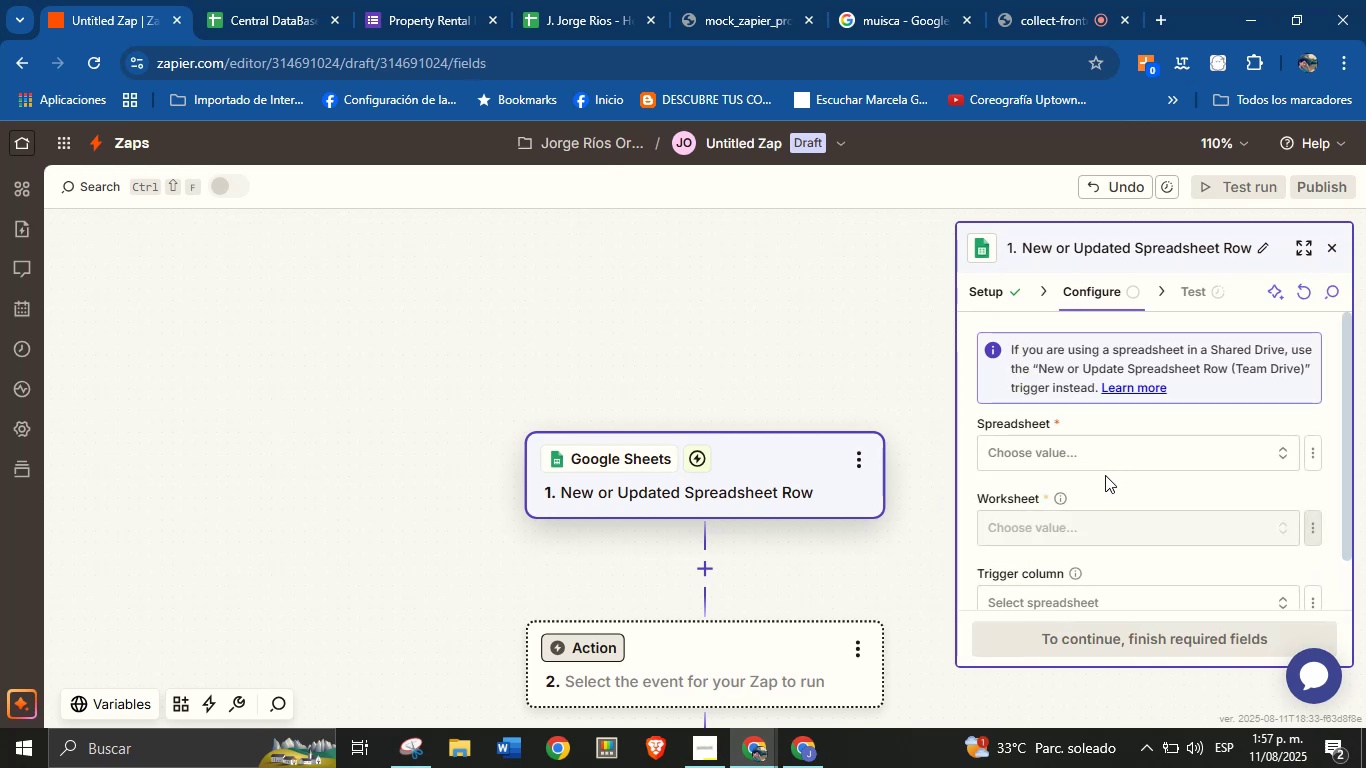 
left_click([1074, 445])
 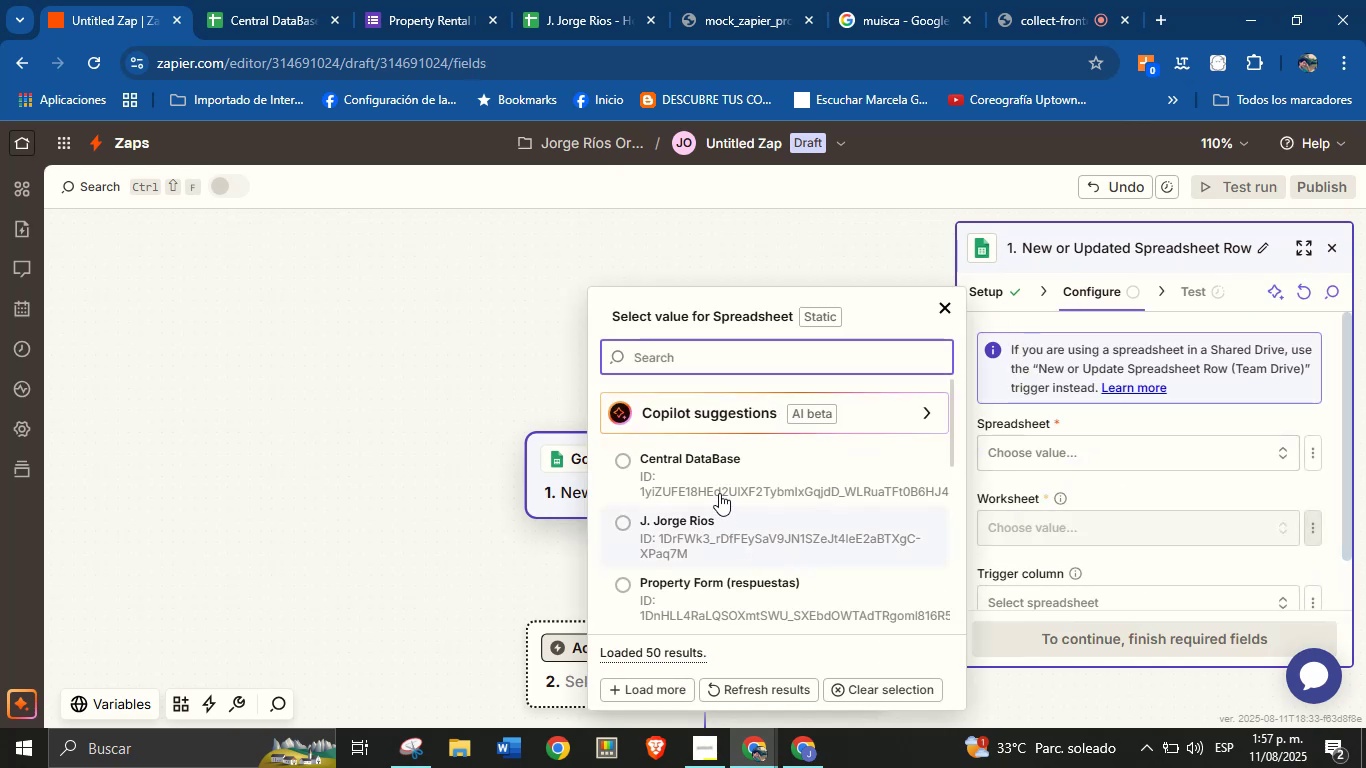 
left_click([736, 469])
 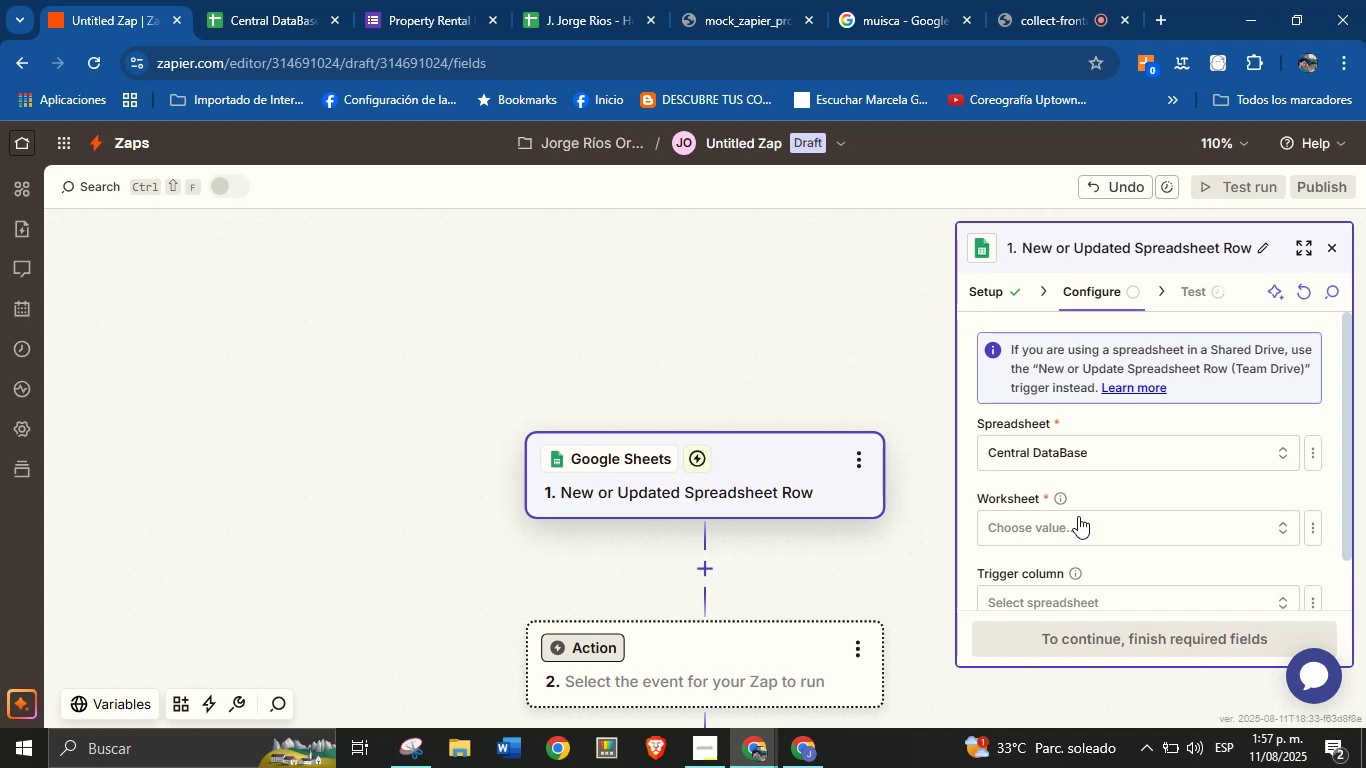 
left_click([1078, 525])
 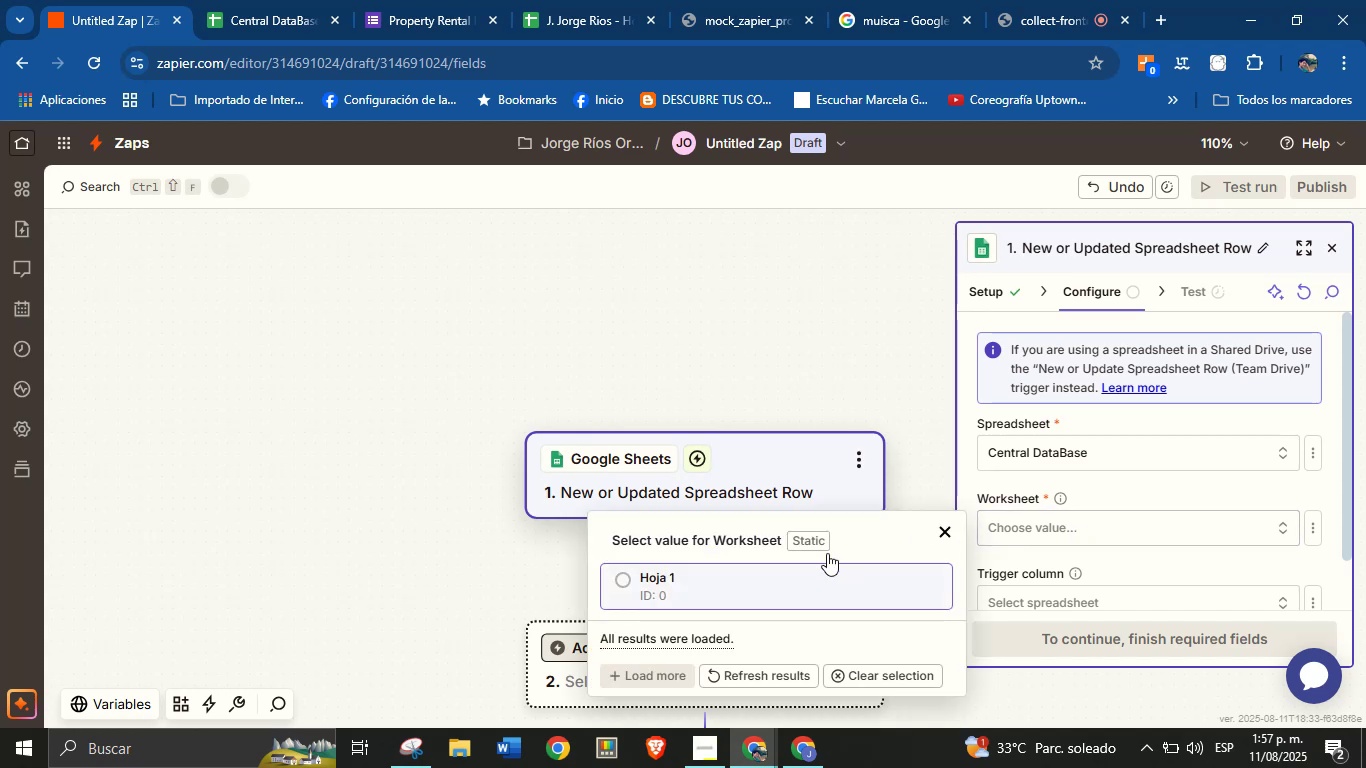 
left_click([743, 582])
 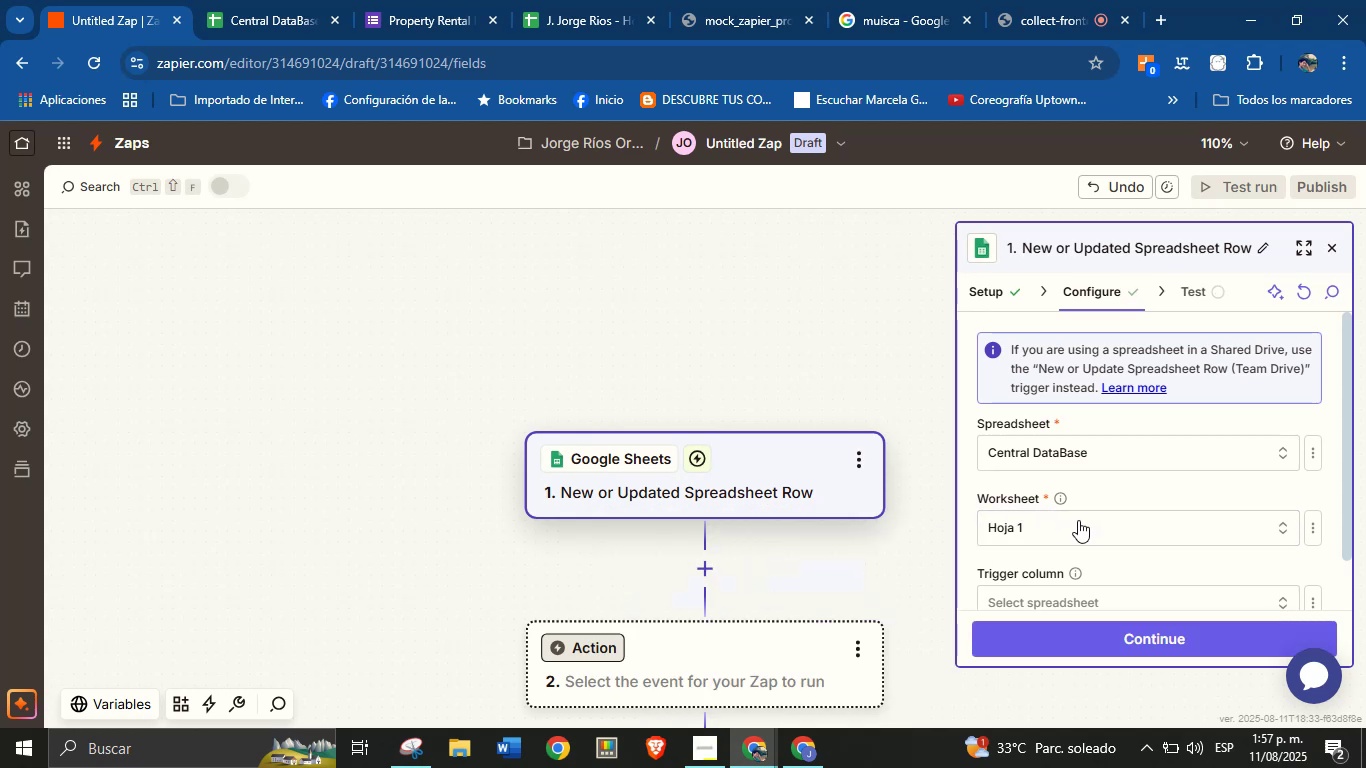 
scroll: coordinate [1107, 526], scroll_direction: down, amount: 2.0
 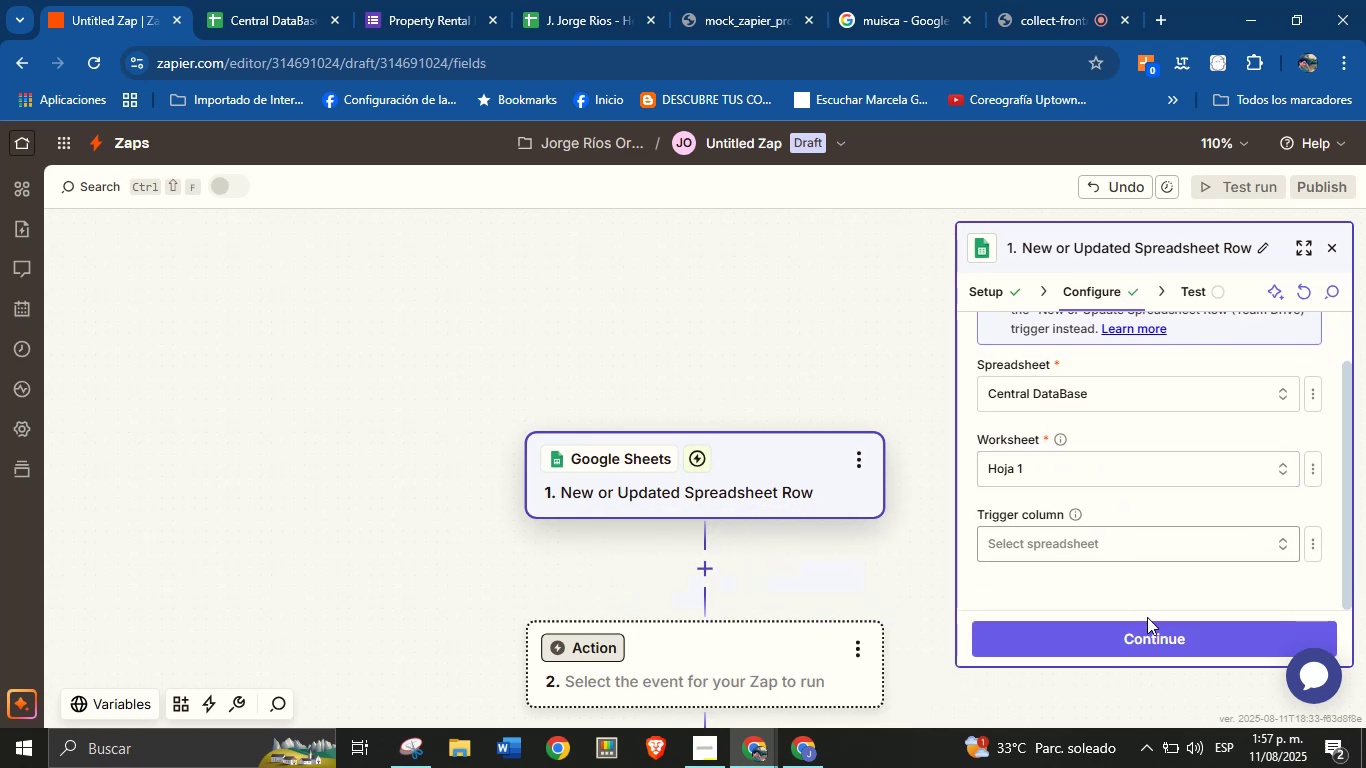 
left_click([1157, 643])
 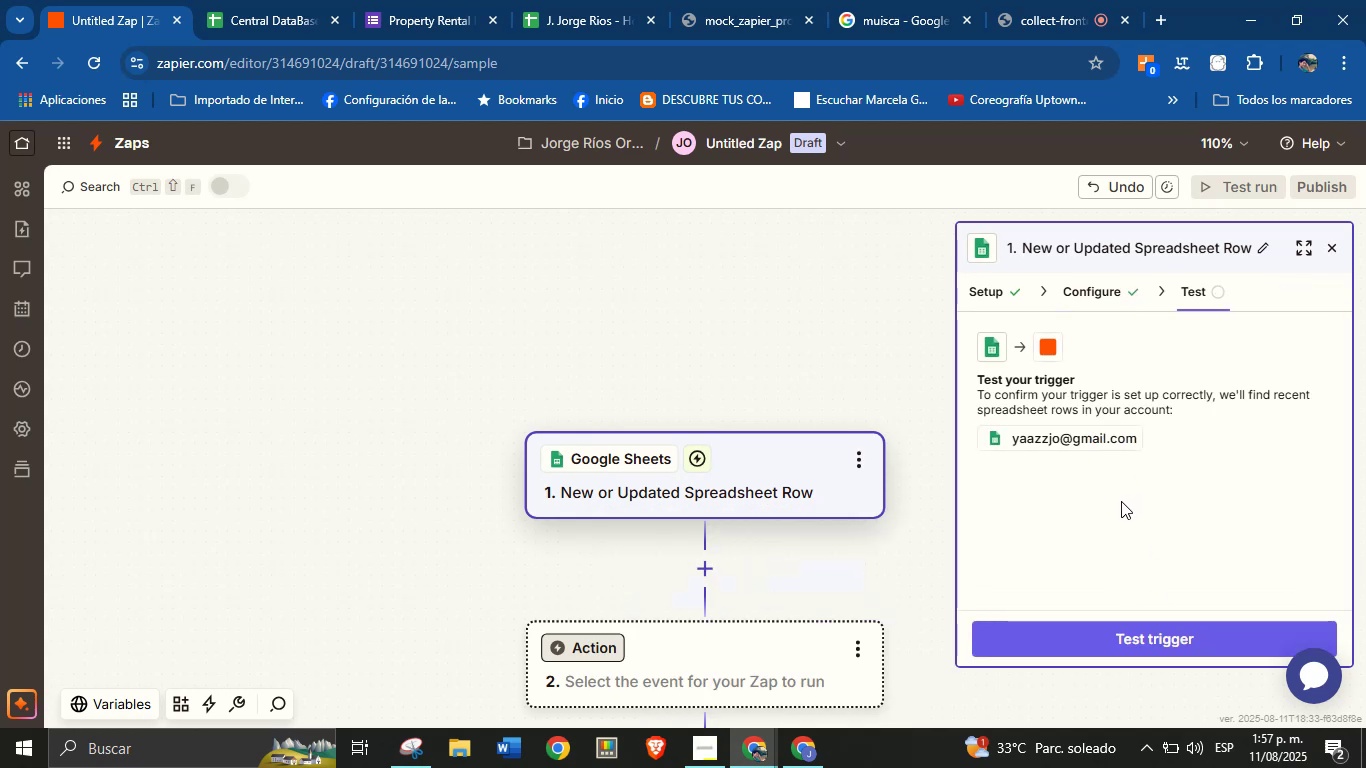 
left_click([1152, 631])
 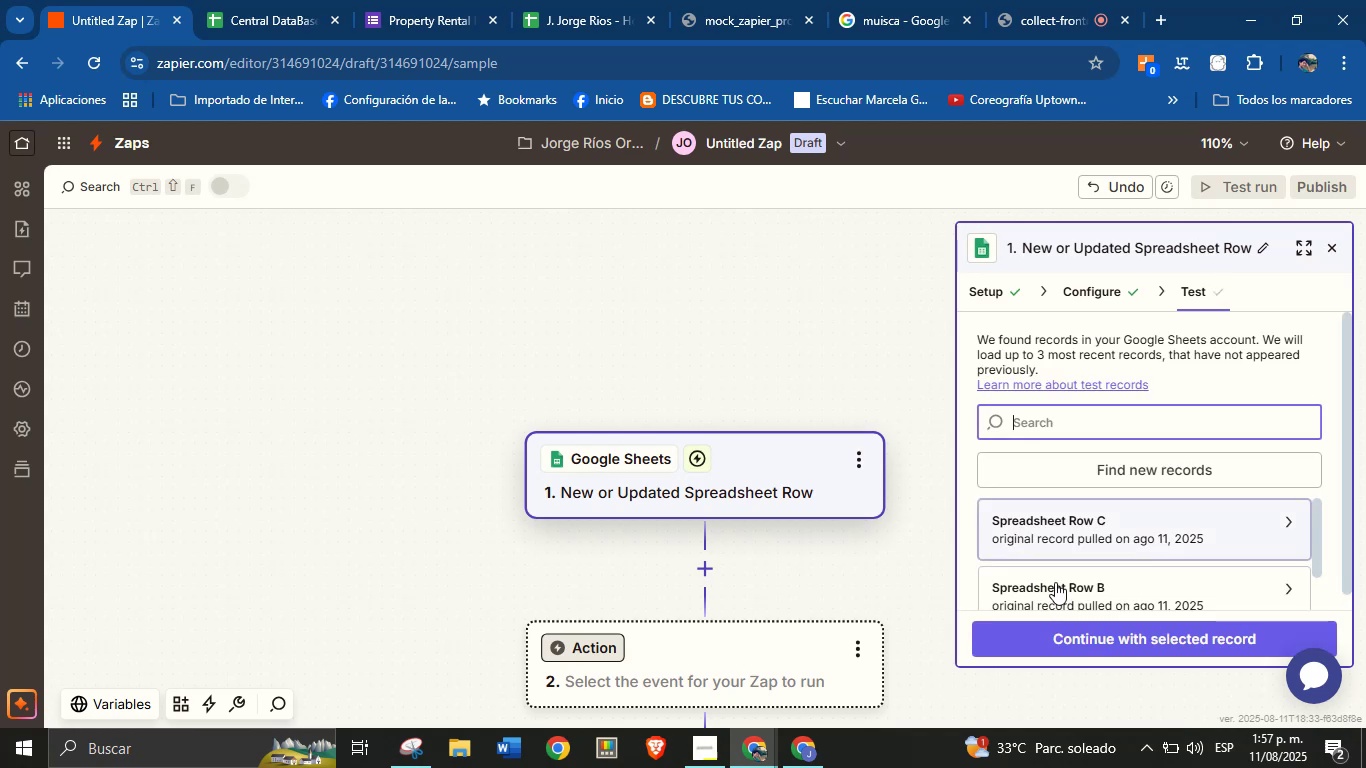 
wait(7.74)
 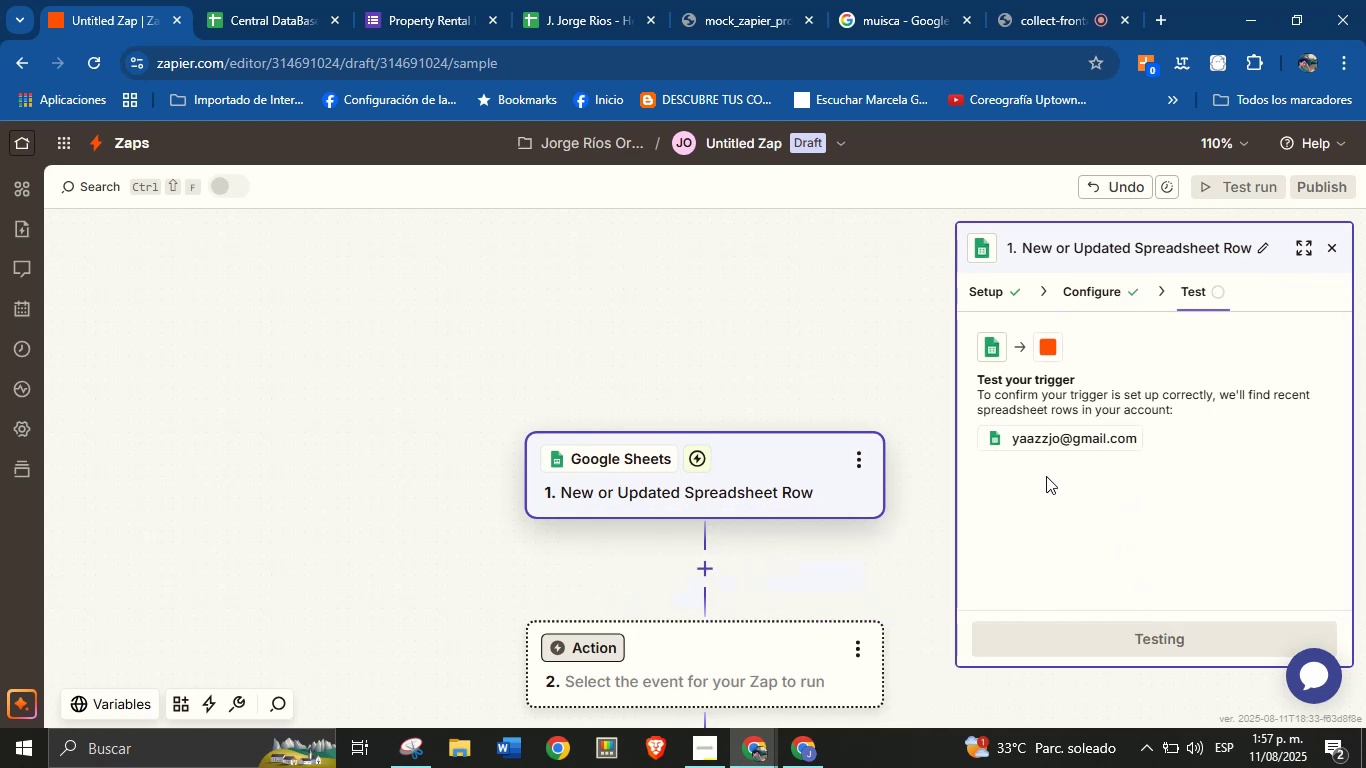 
left_click([1119, 646])
 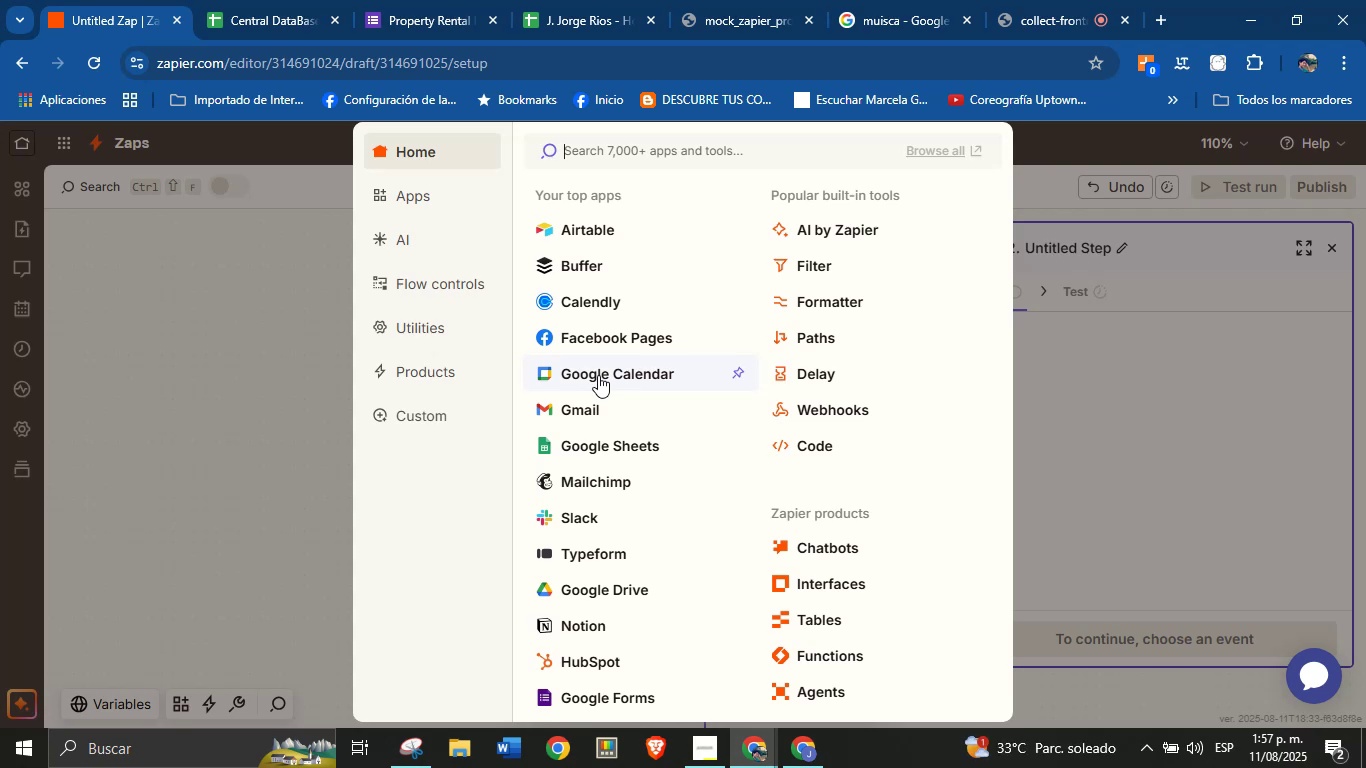 
wait(16.59)
 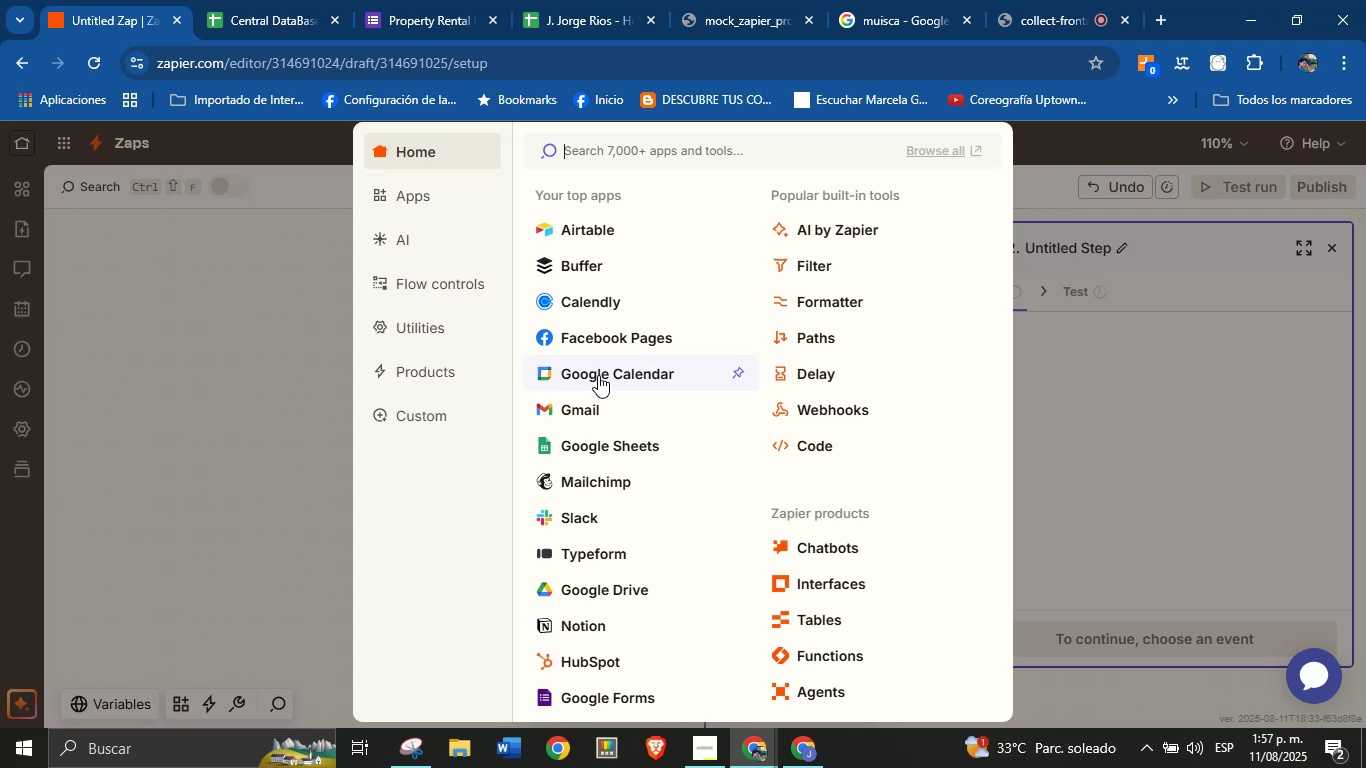 
left_click([809, 264])
 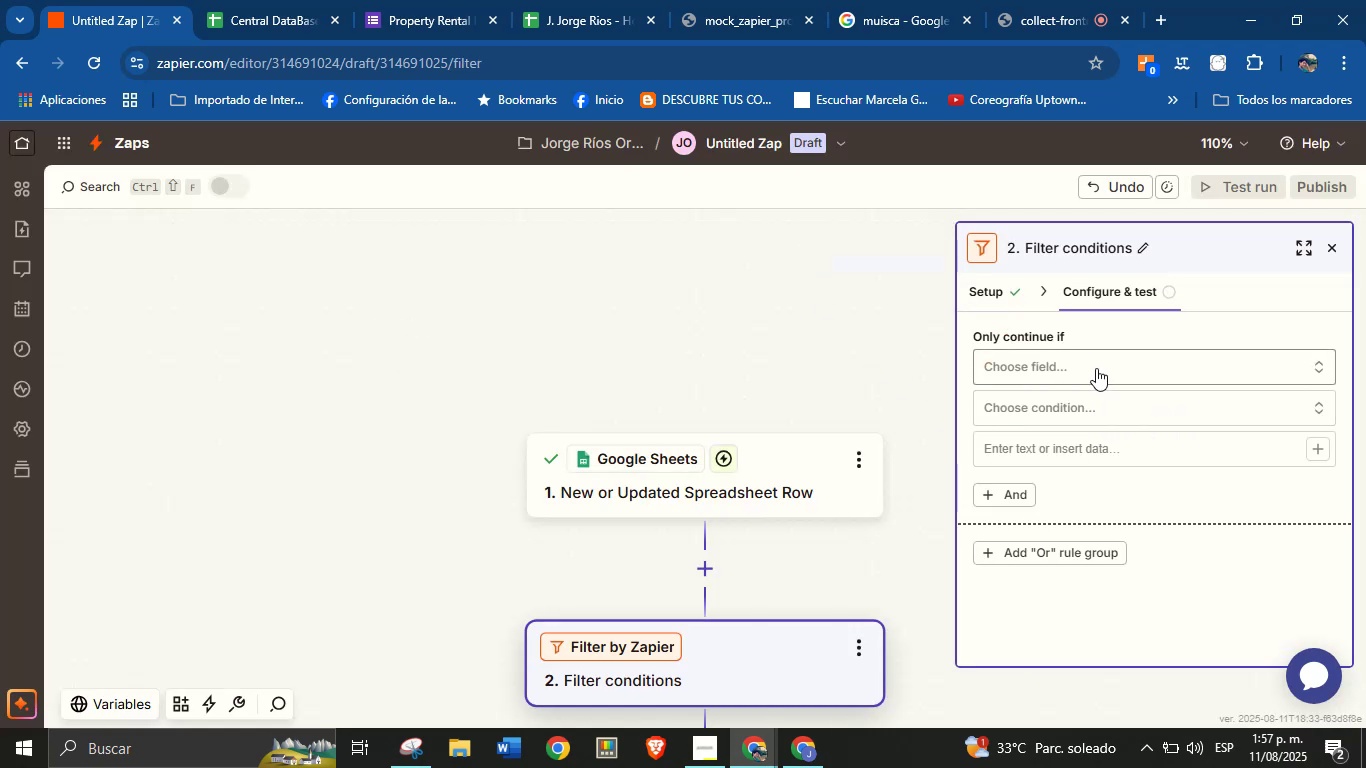 
wait(6.29)
 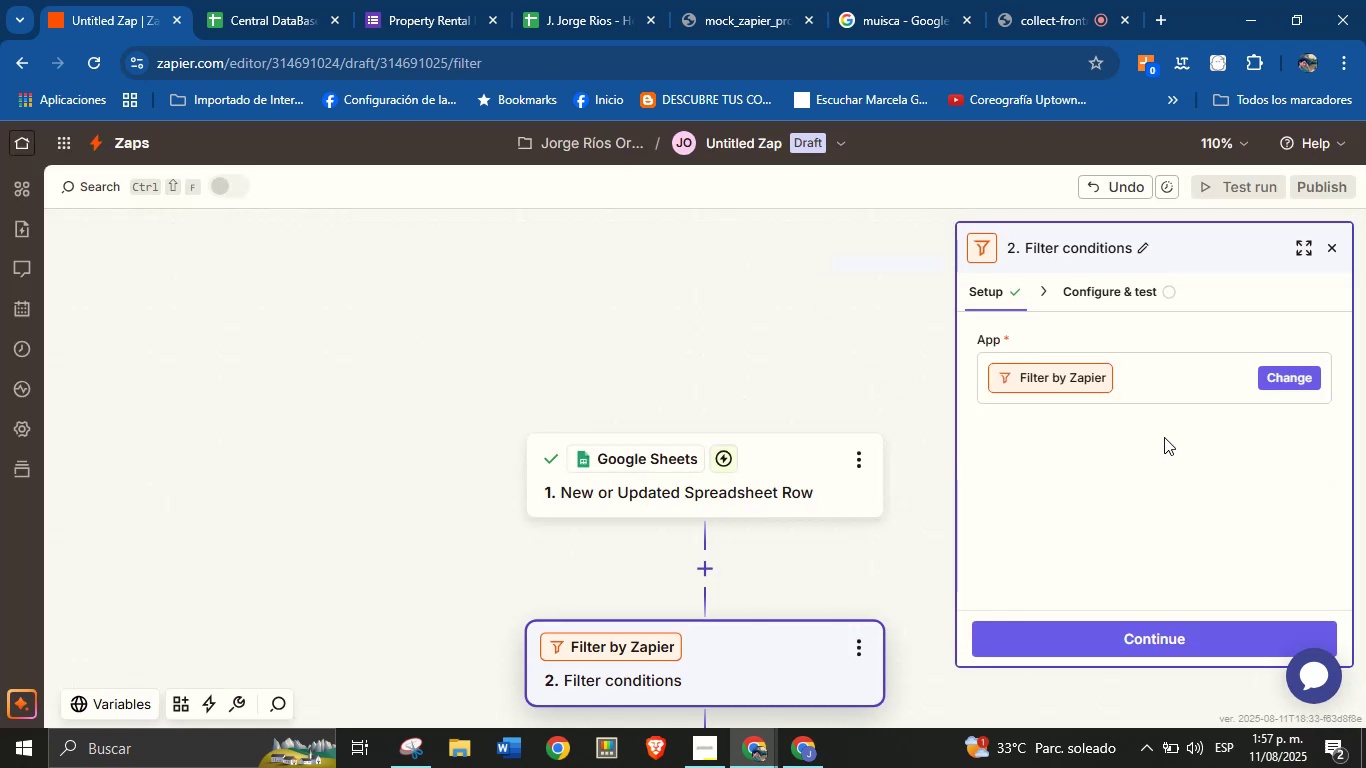 
left_click([1130, 366])
 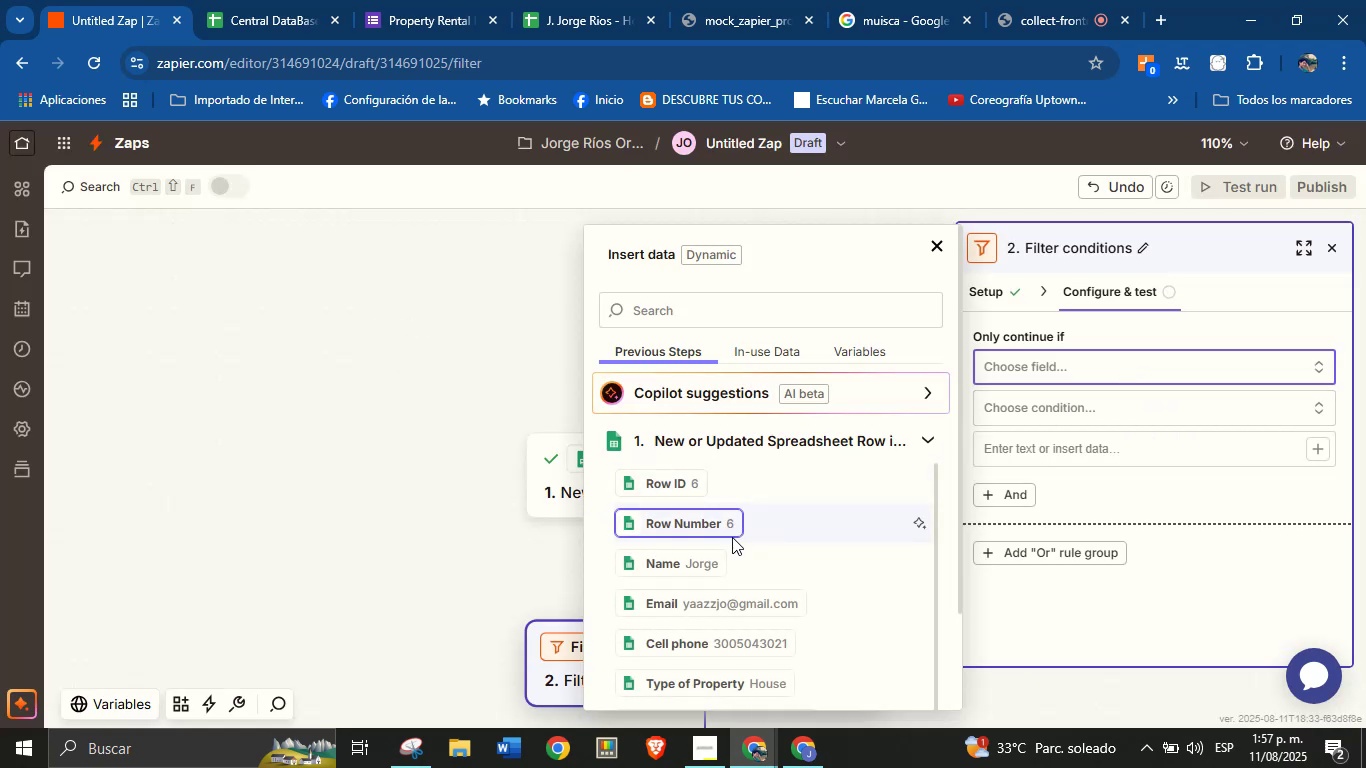 
scroll: coordinate [726, 617], scroll_direction: down, amount: 10.0
 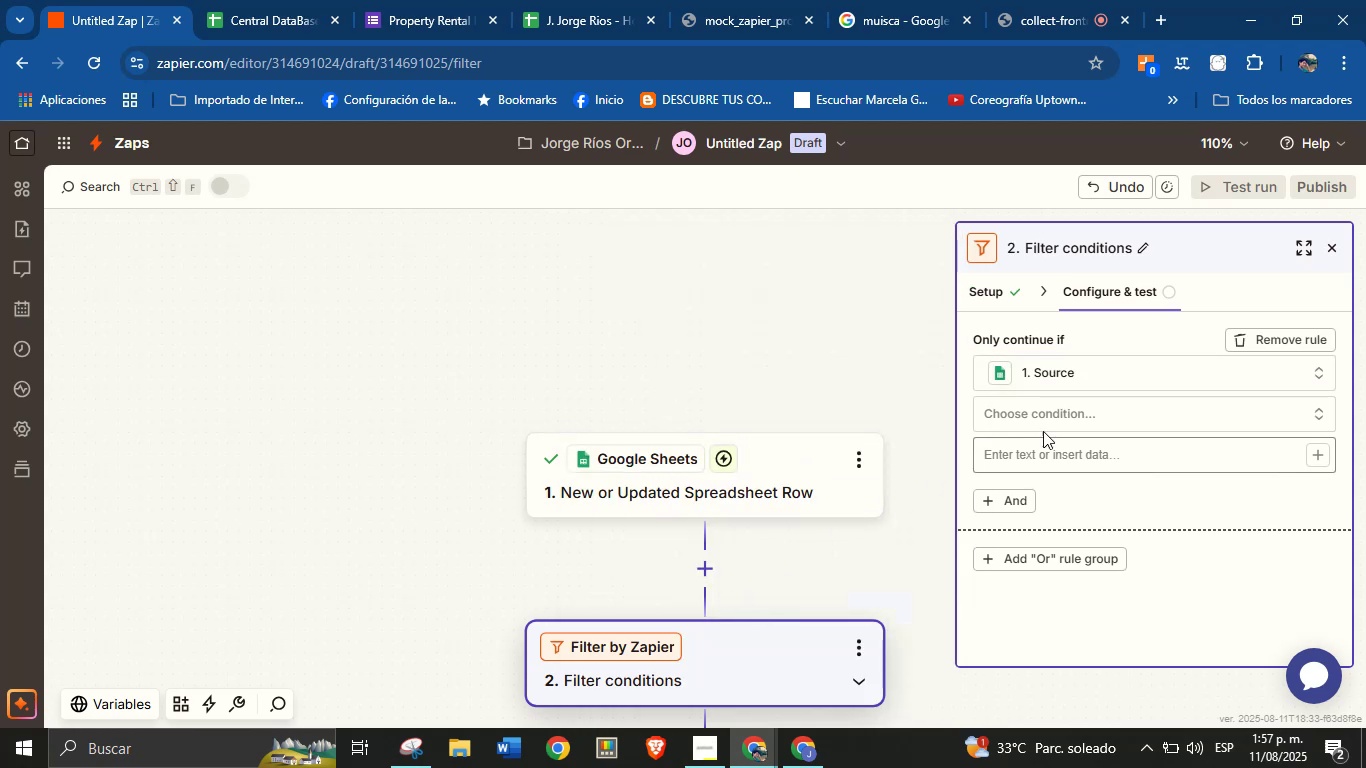 
left_click([1080, 413])
 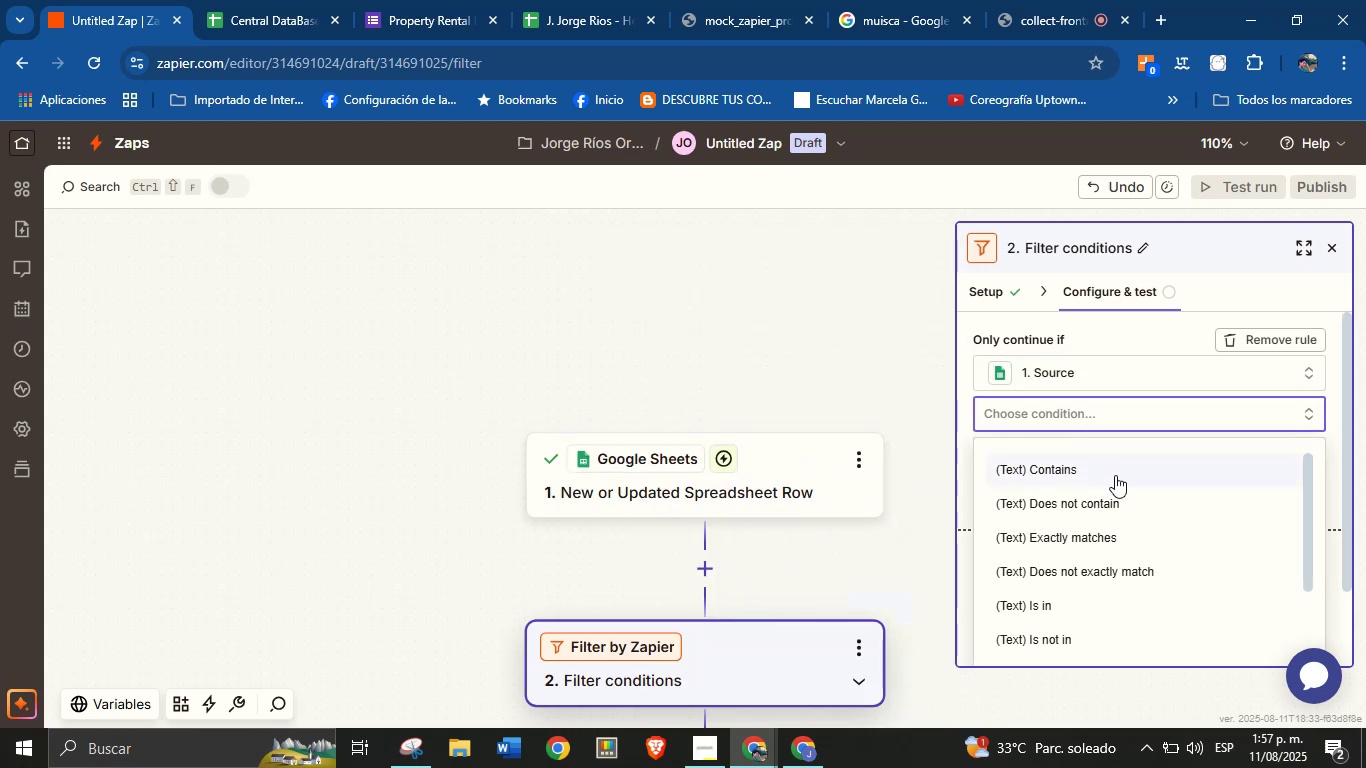 
left_click([1117, 469])
 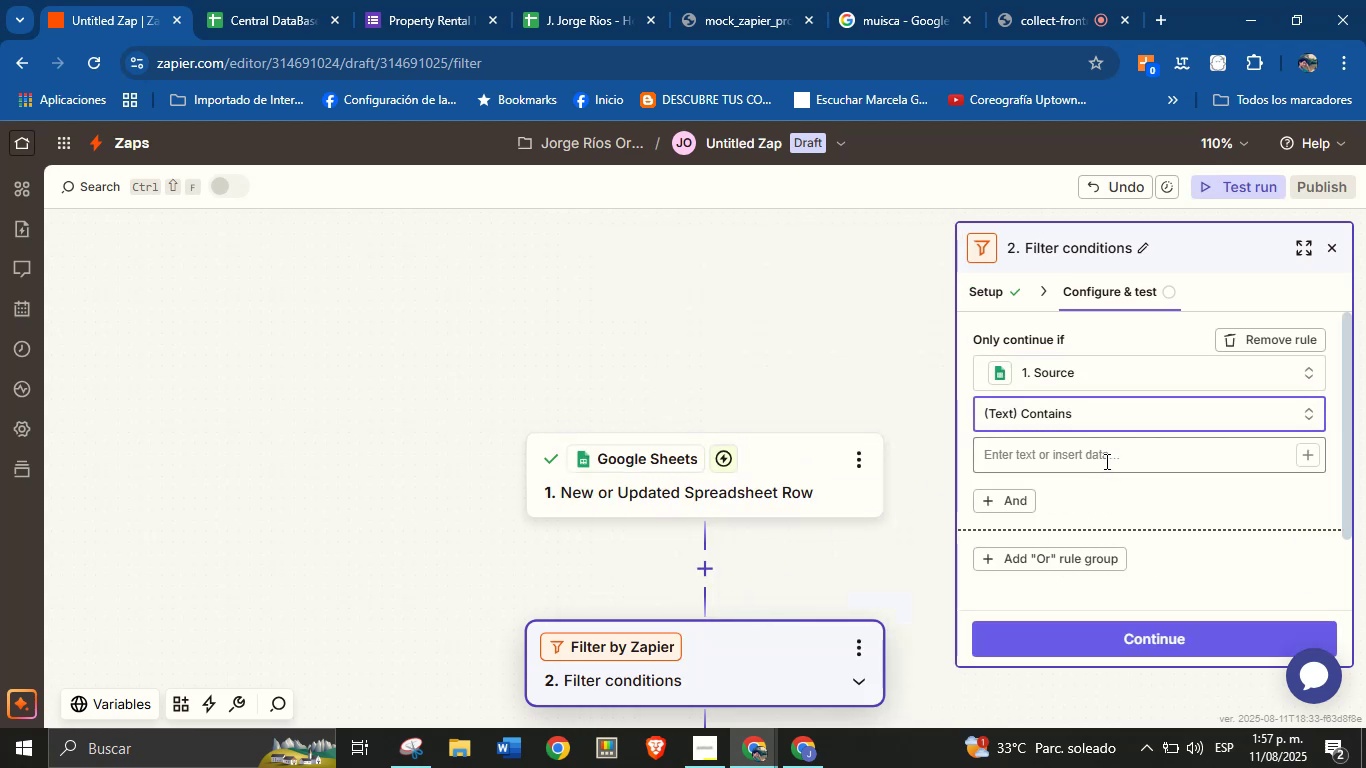 
left_click([1107, 456])
 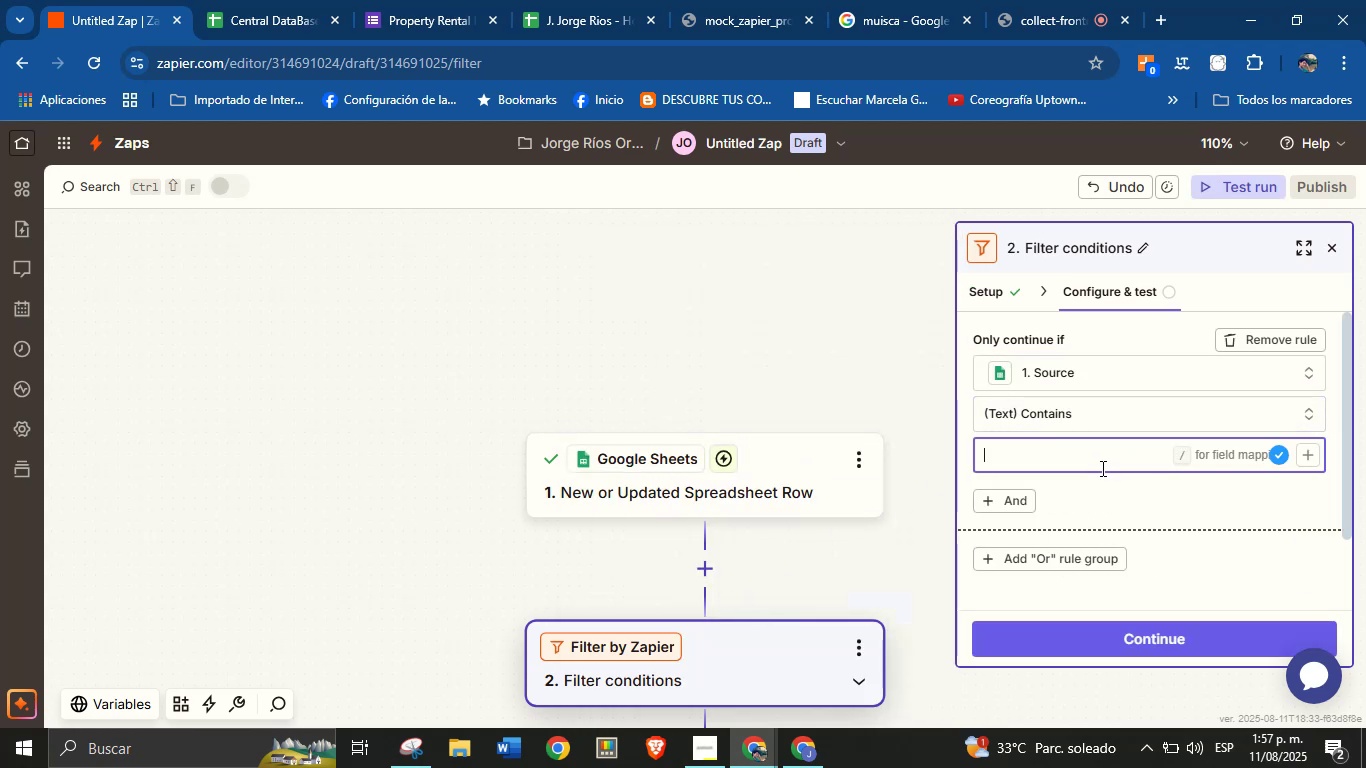 
type(Purchase)
 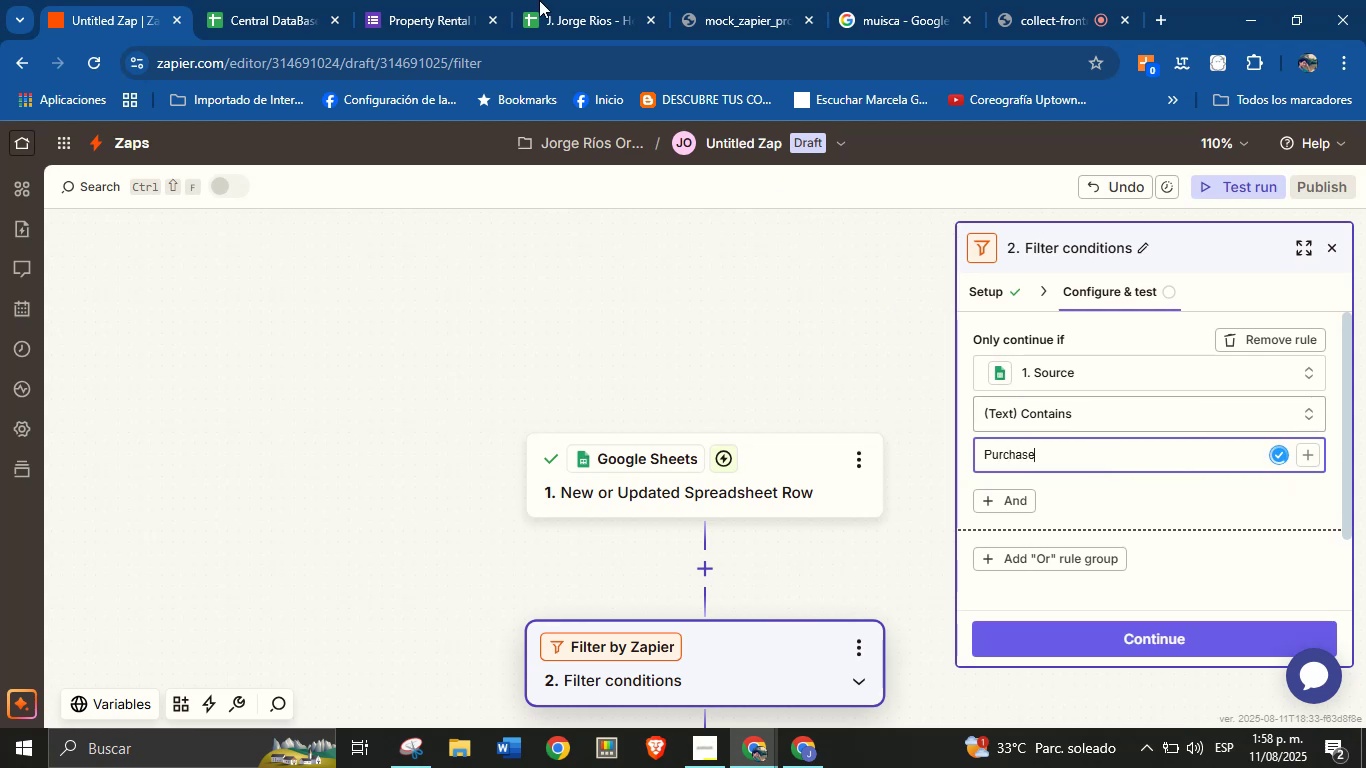 
left_click([303, 0])
 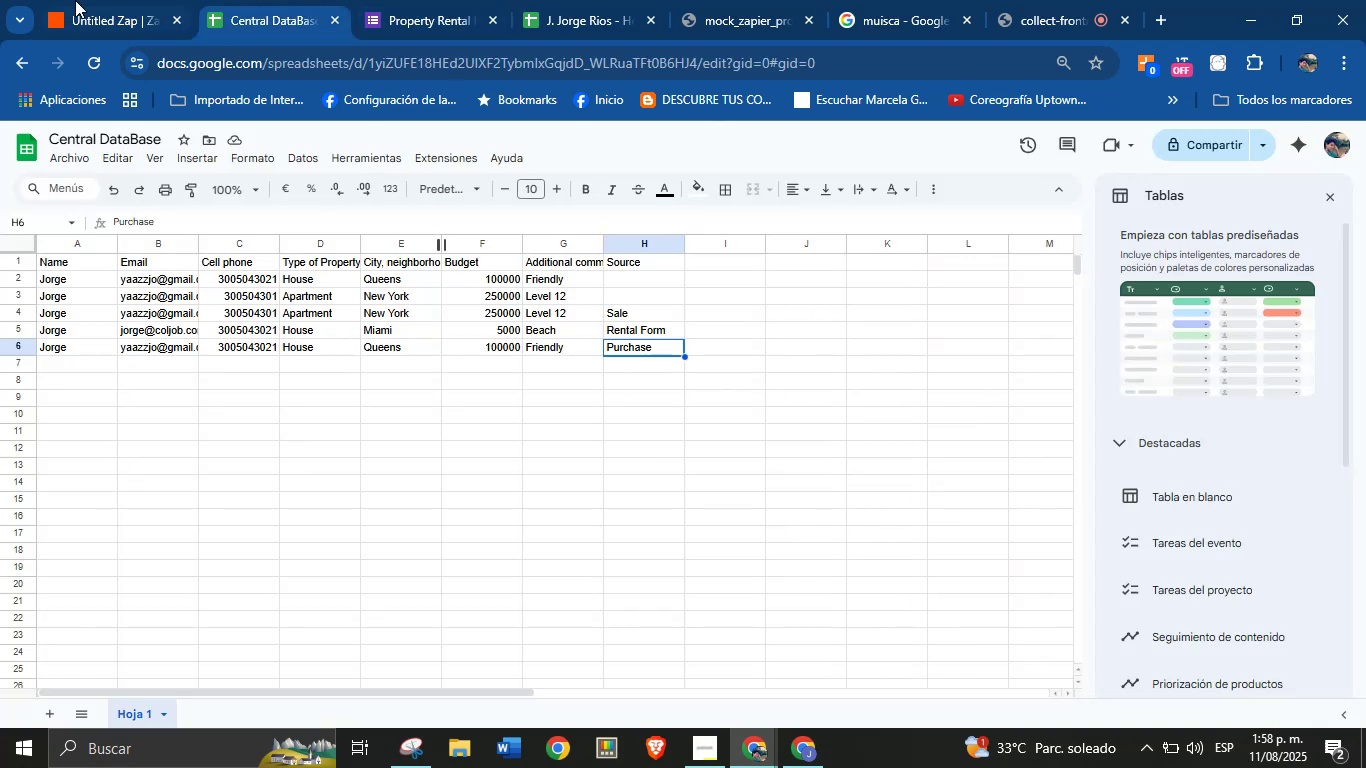 
left_click([83, 0])
 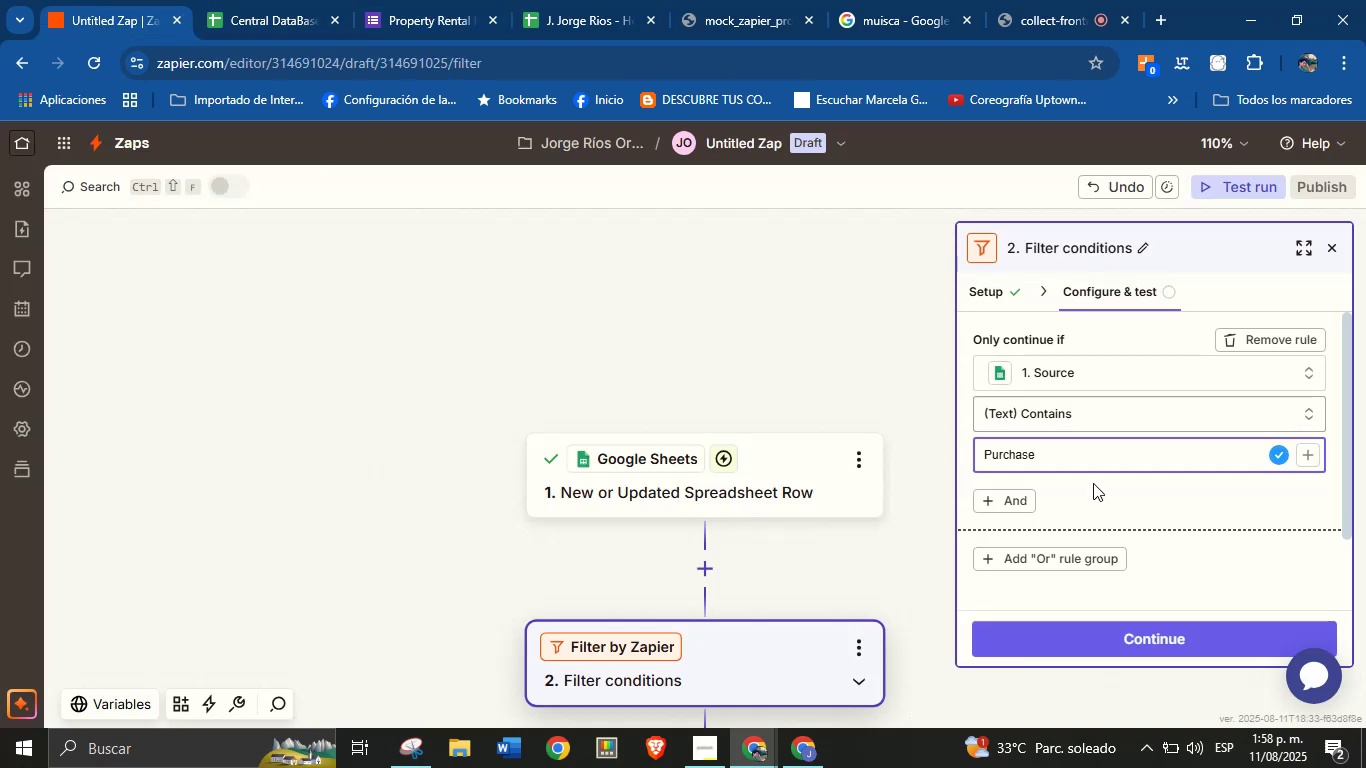 
left_click([1100, 484])
 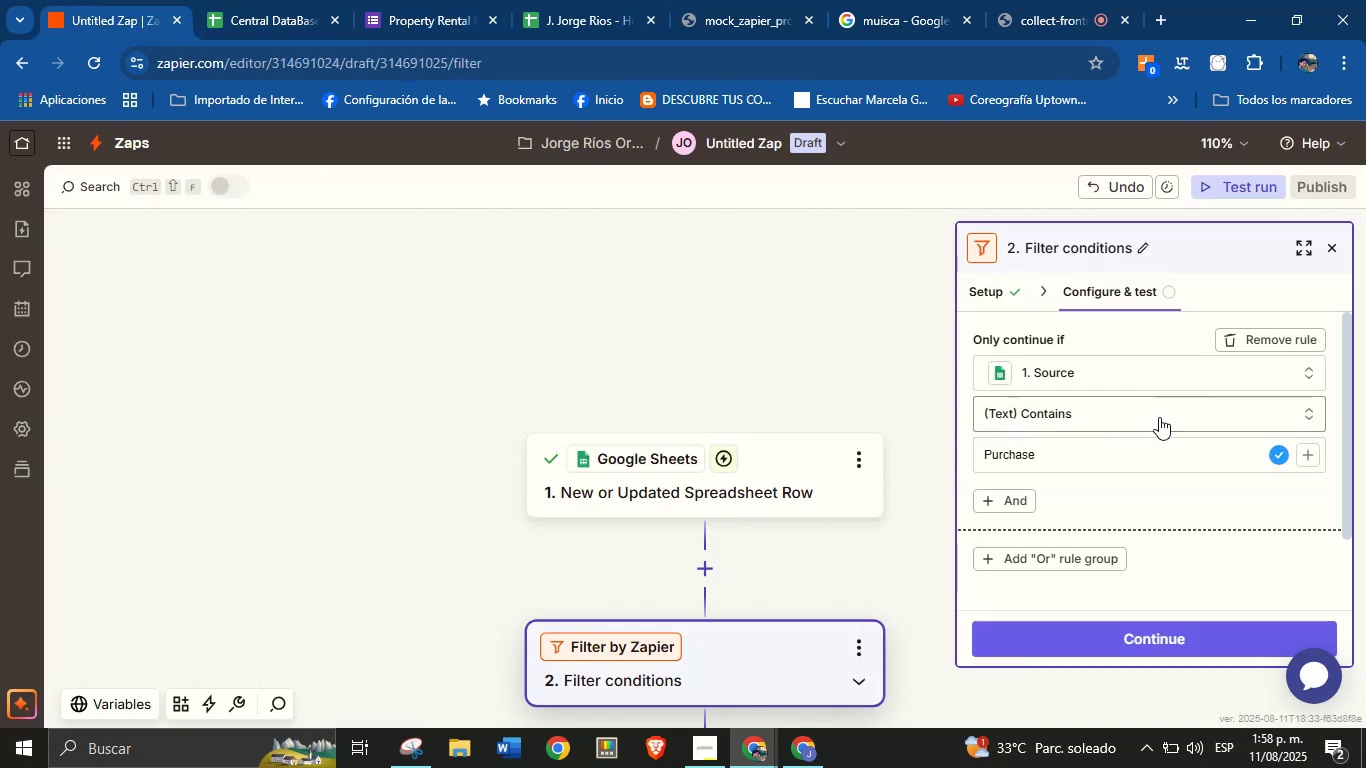 
scroll: coordinate [1089, 396], scroll_direction: down, amount: 3.0
 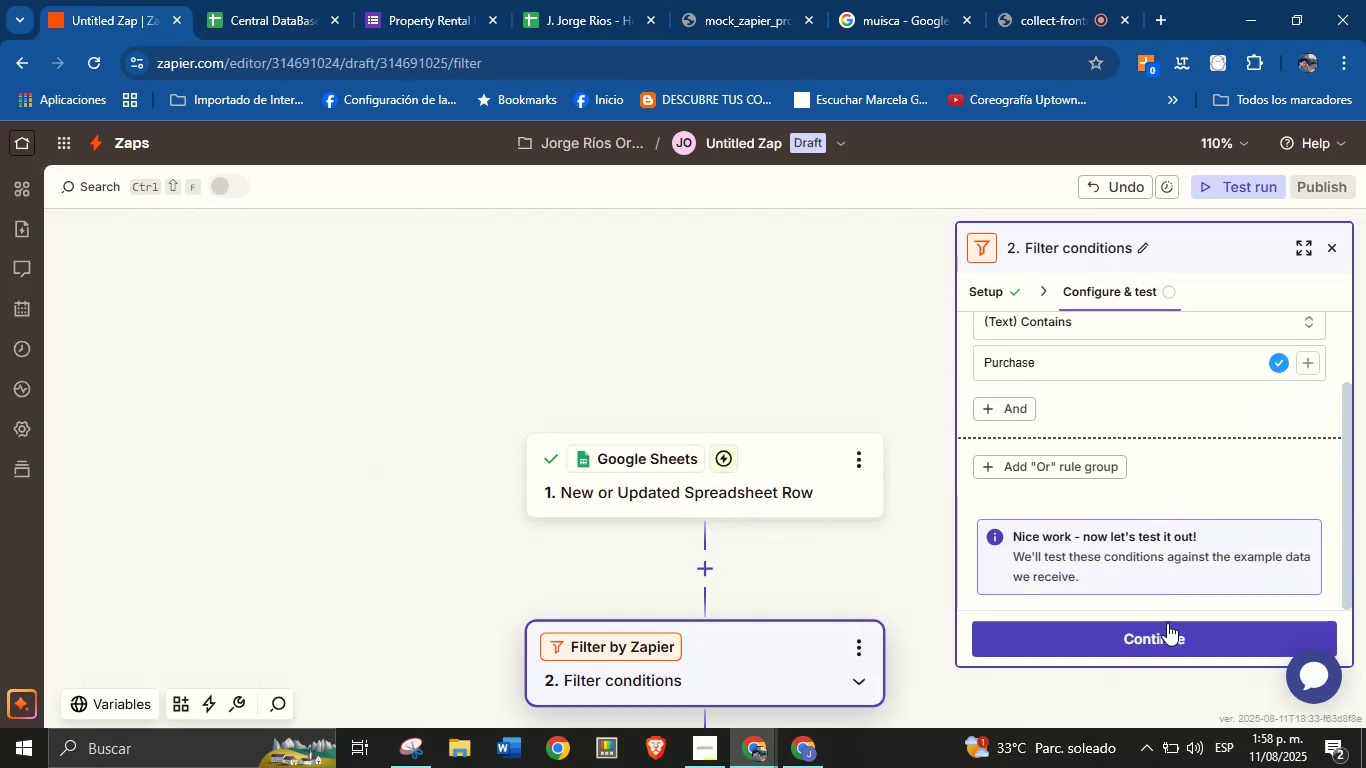 
scroll: coordinate [1156, 499], scroll_direction: up, amount: 1.0
 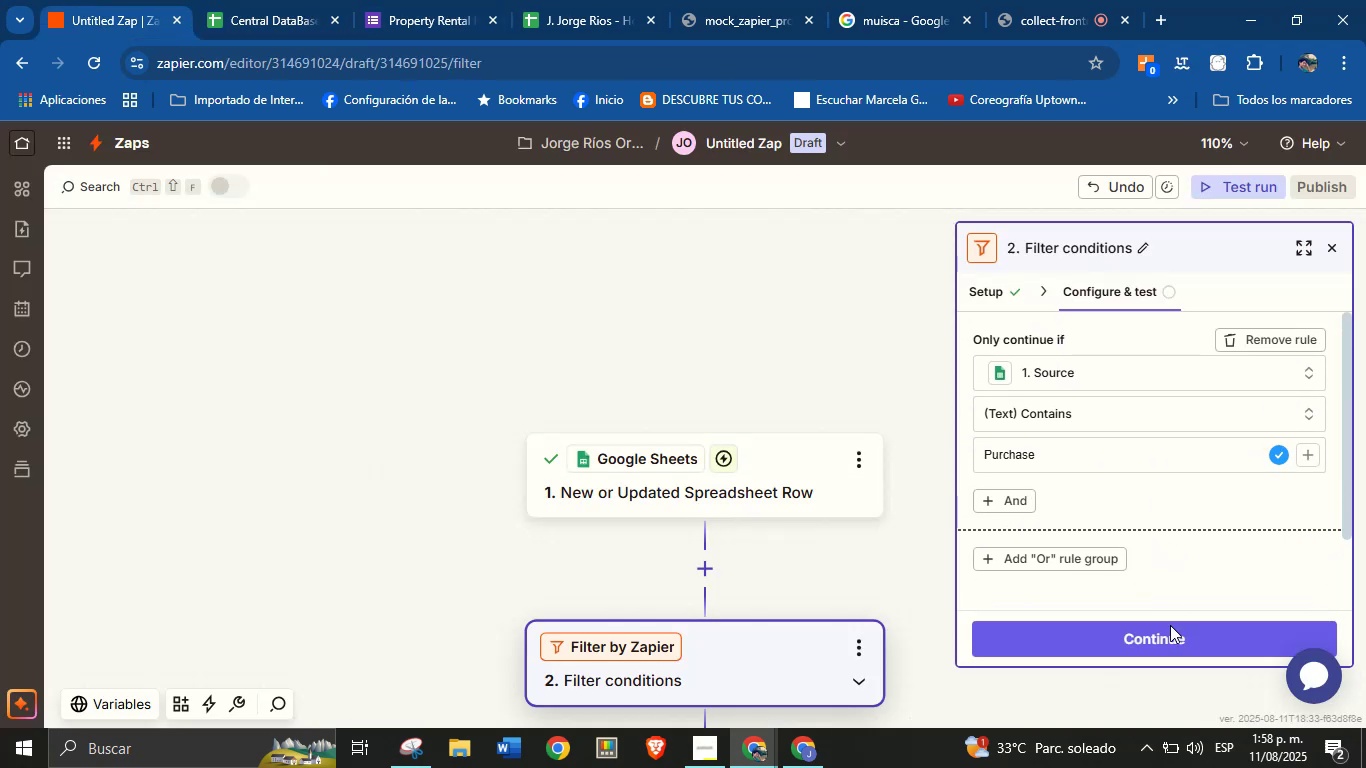 
left_click([1175, 630])
 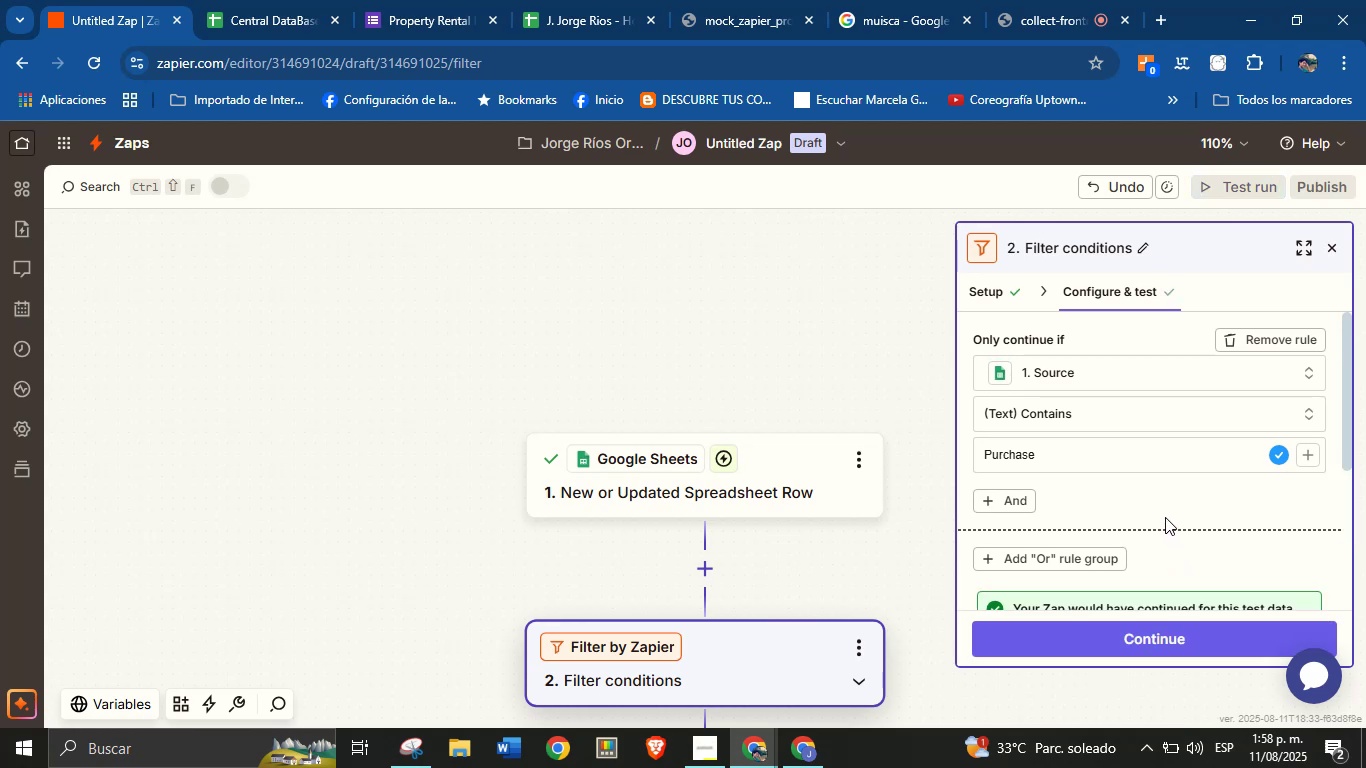 
scroll: coordinate [1178, 557], scroll_direction: down, amount: 4.0
 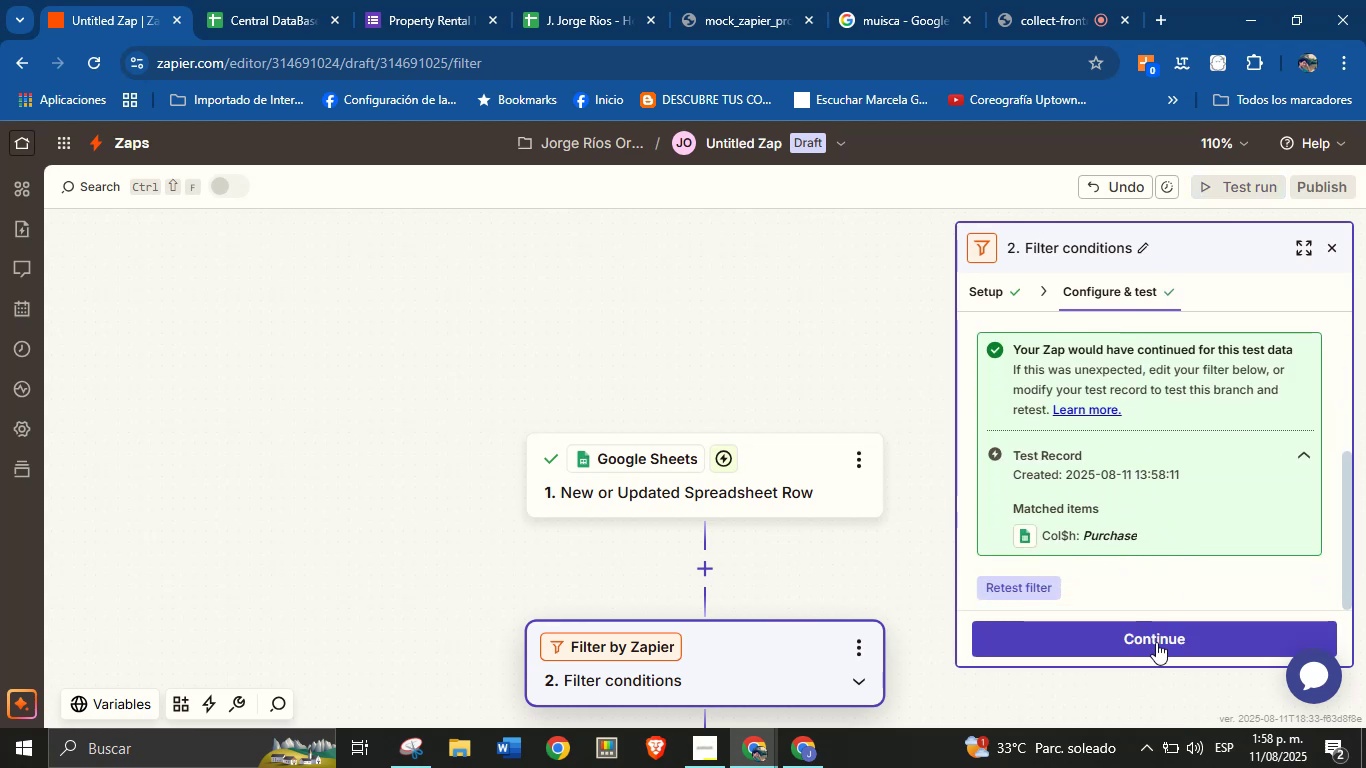 
scroll: coordinate [1106, 438], scroll_direction: up, amount: 3.0
 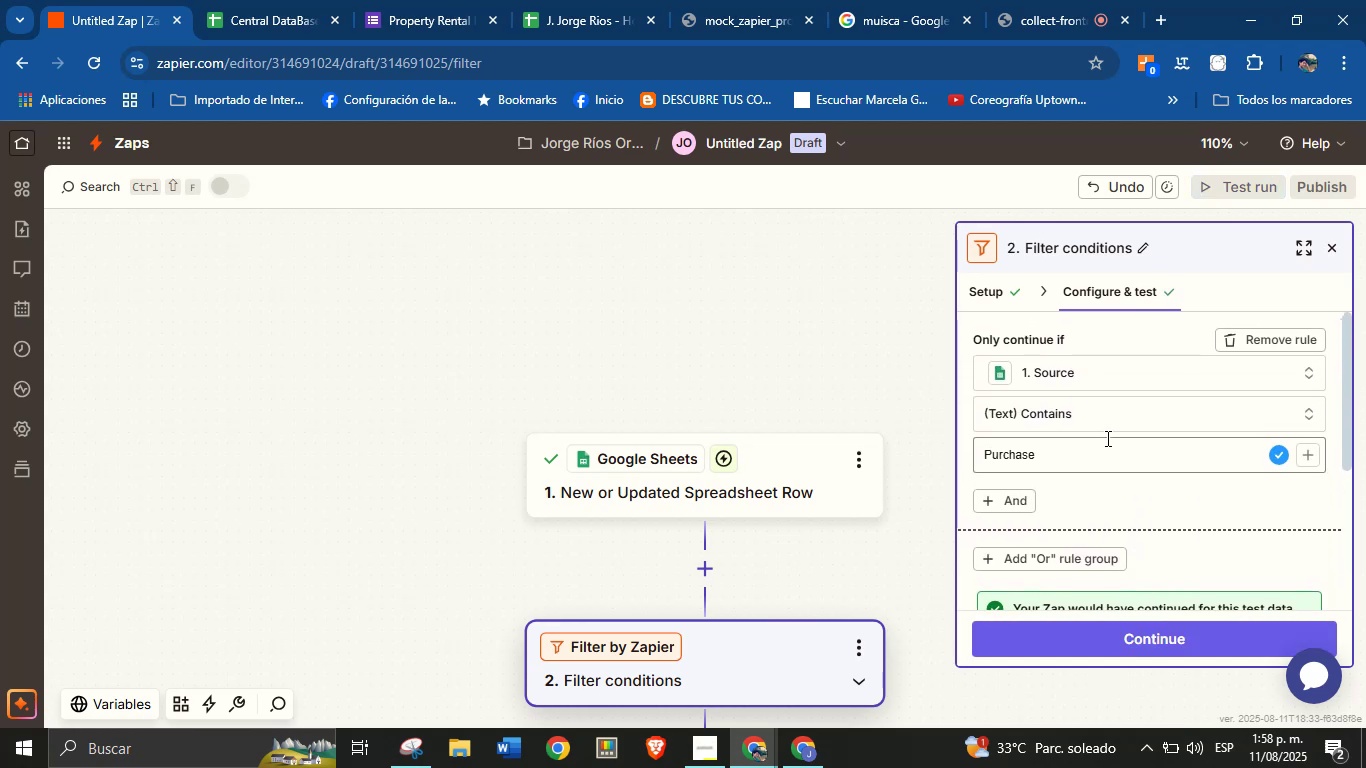 
scroll: coordinate [1129, 500], scroll_direction: down, amount: 3.0
 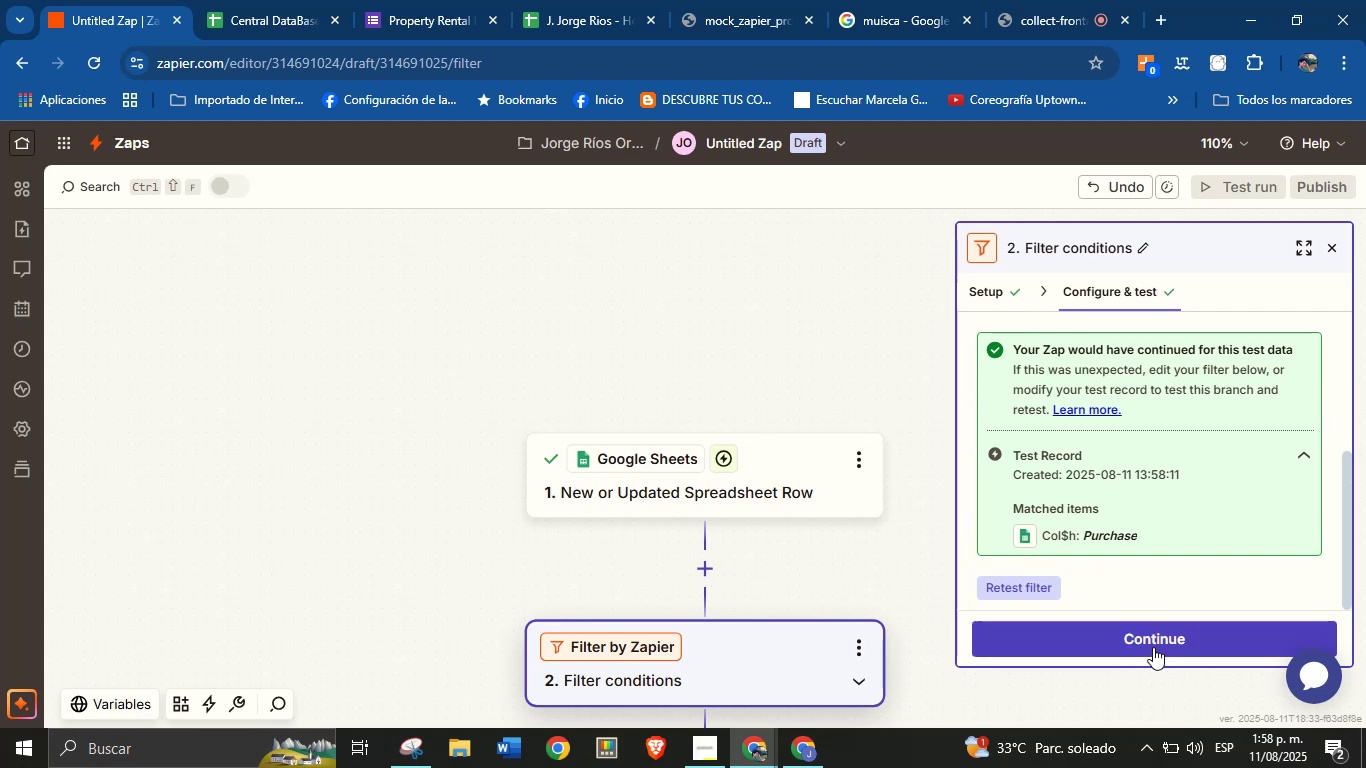 
left_click([1153, 651])
 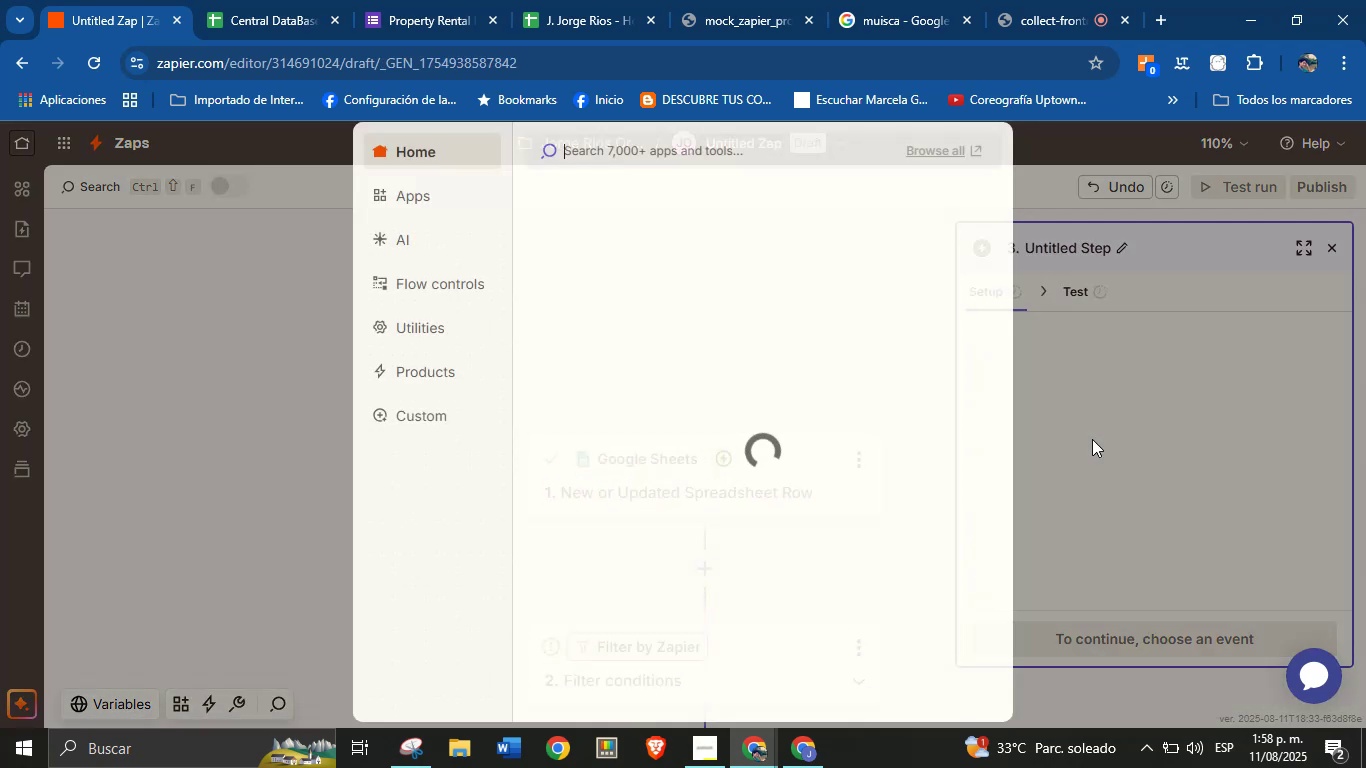 
mouse_move([929, 388])
 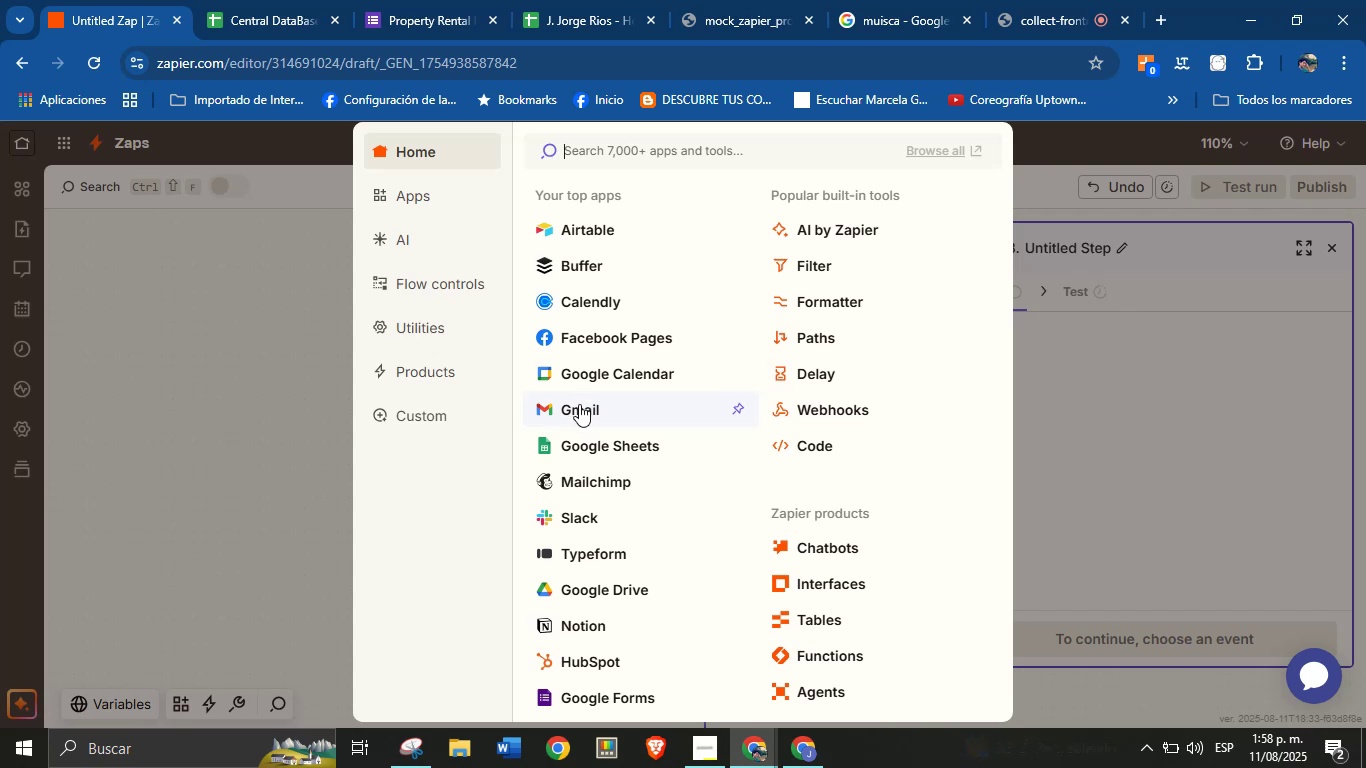 
wait(6.45)
 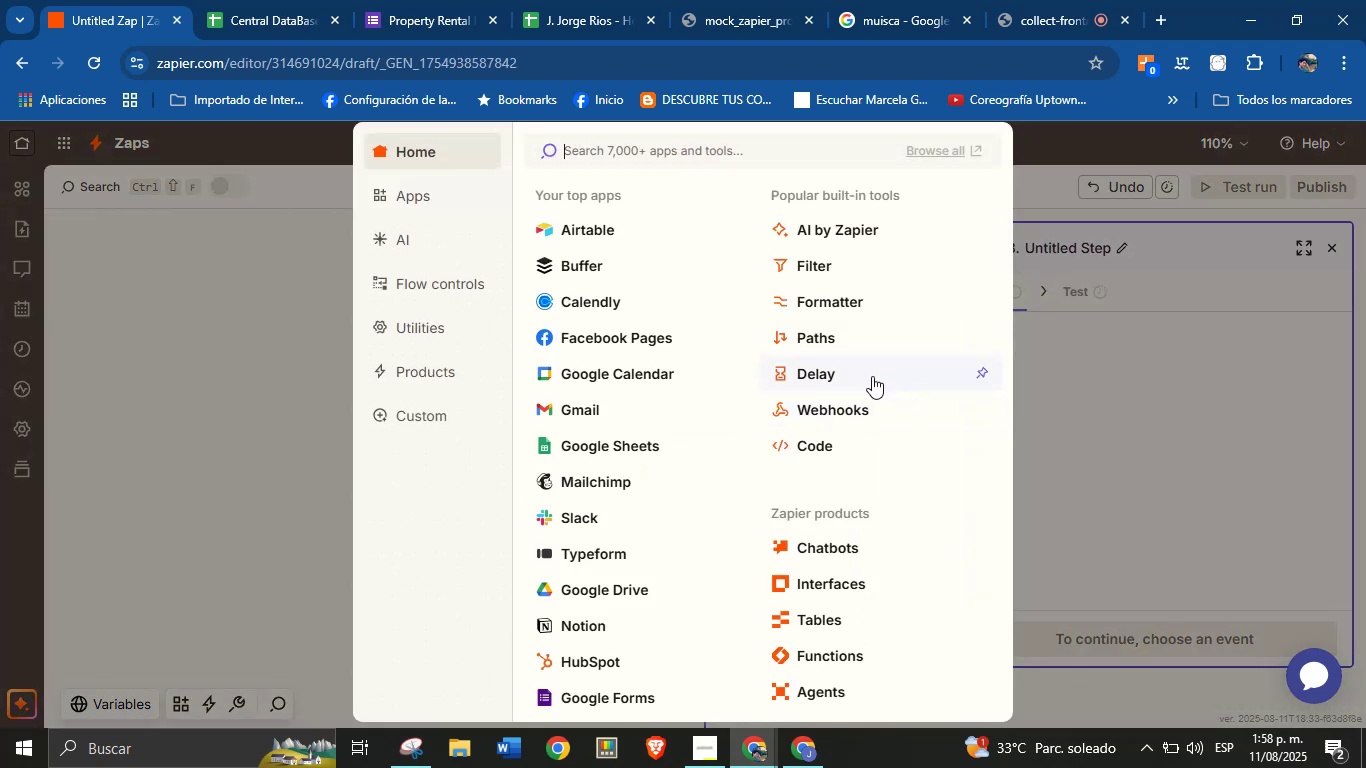 
left_click([579, 404])
 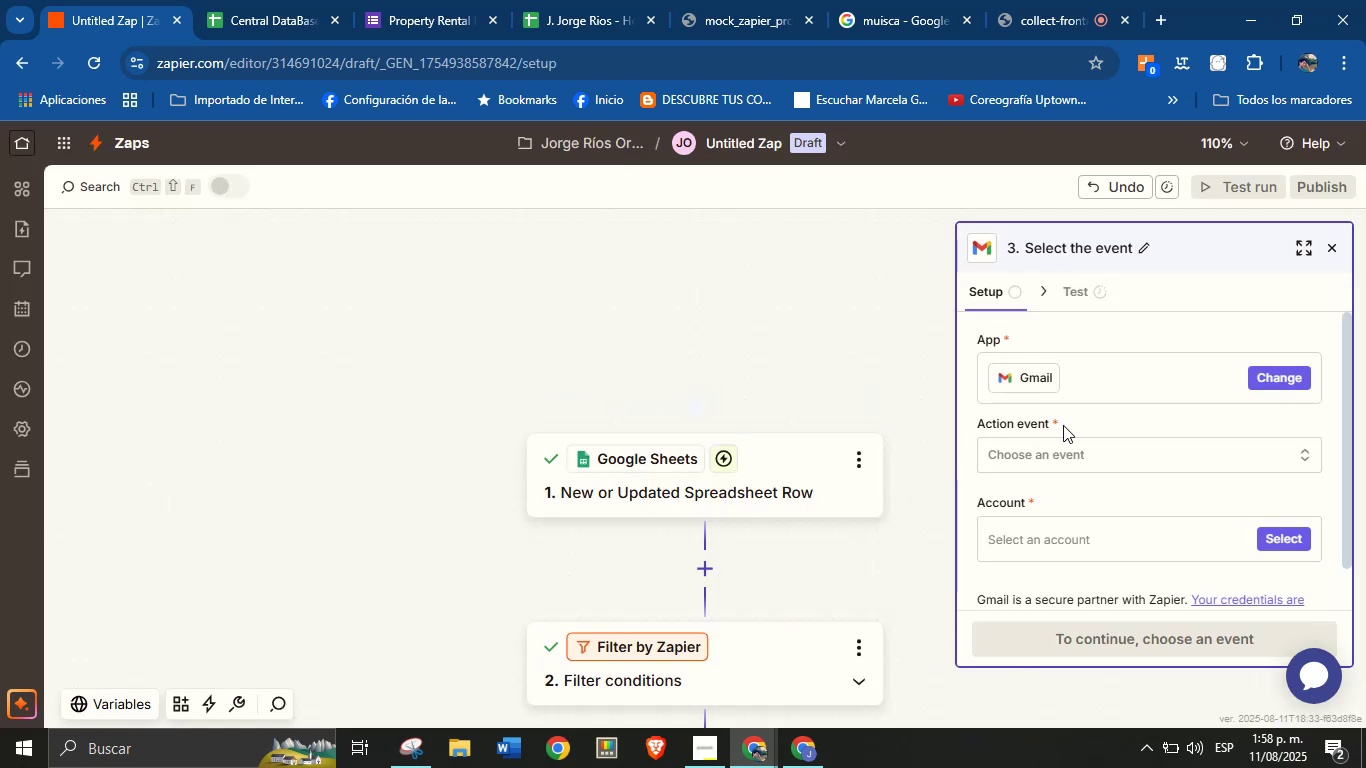 
left_click([1110, 453])
 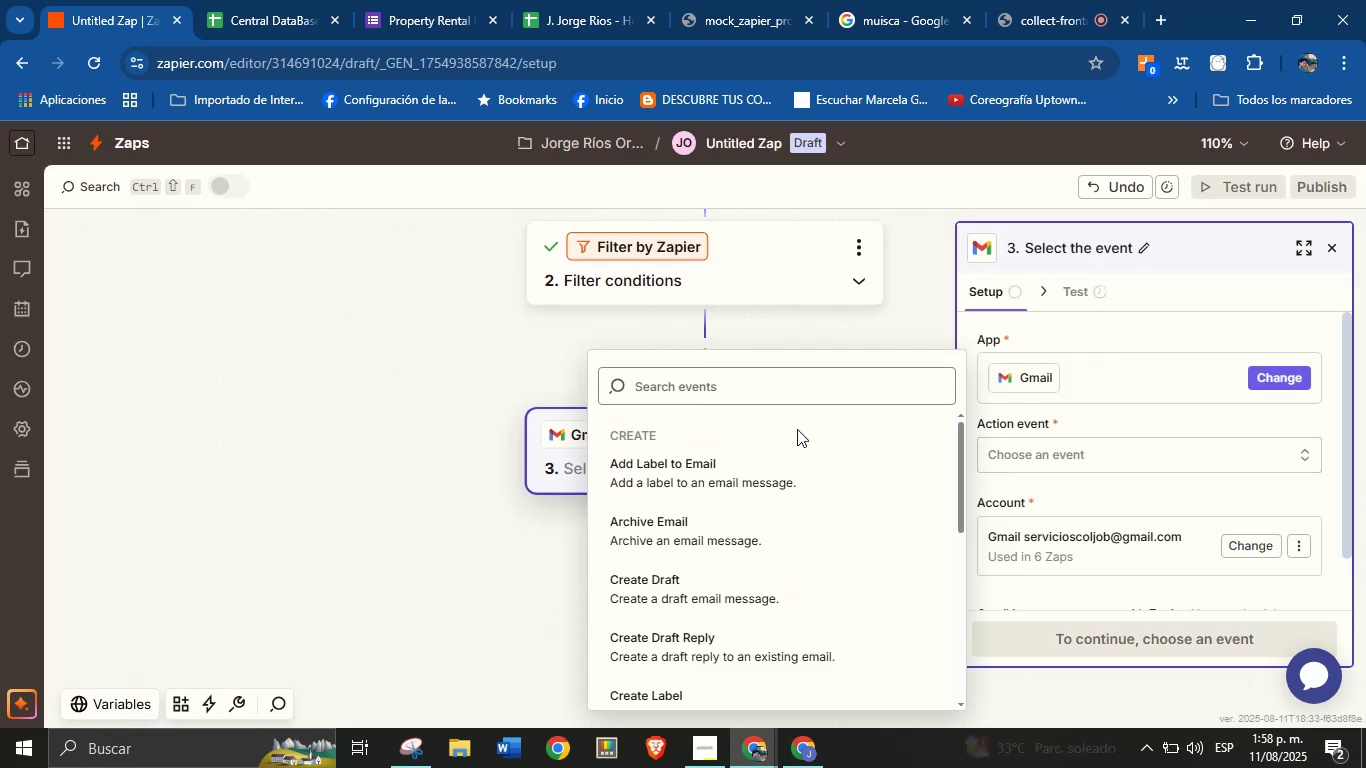 
scroll: coordinate [758, 548], scroll_direction: down, amount: 4.0
 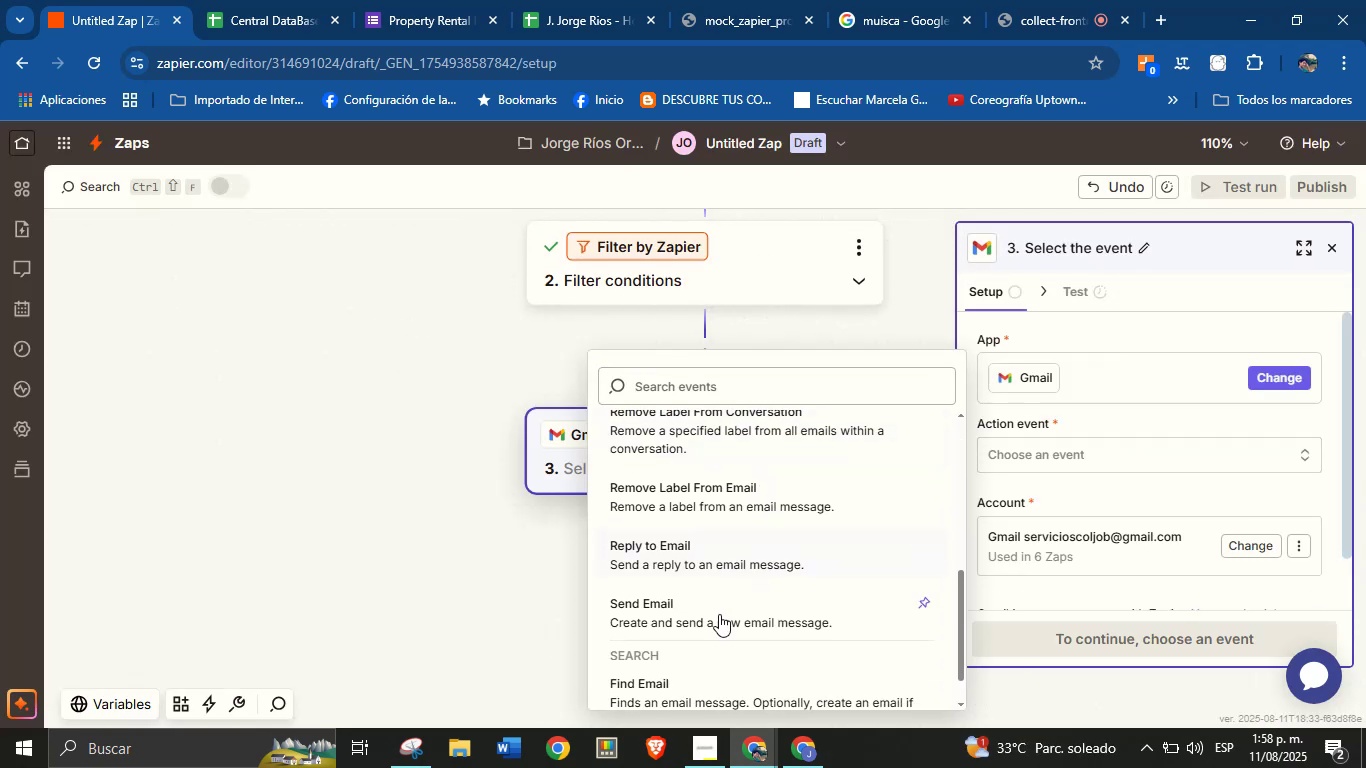 
left_click([719, 614])
 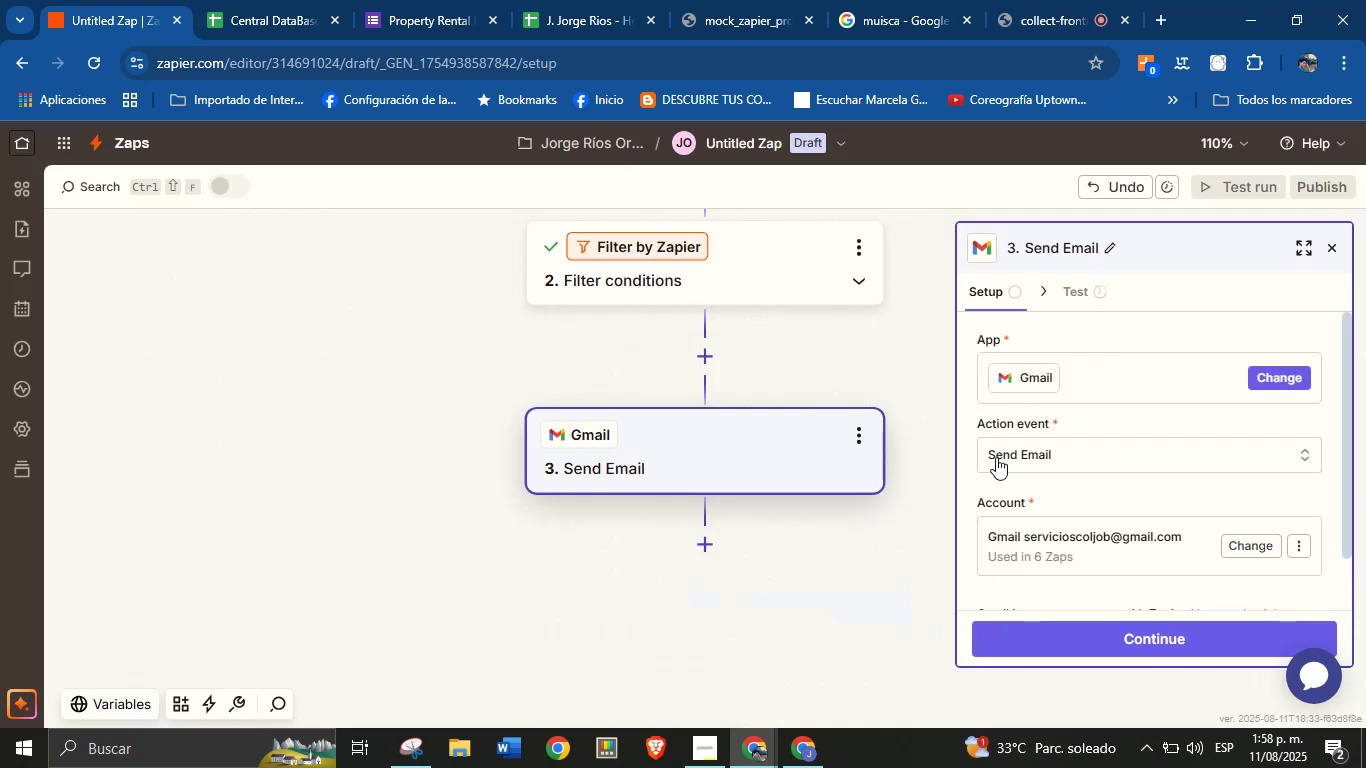 
scroll: coordinate [1122, 495], scroll_direction: down, amount: 2.0
 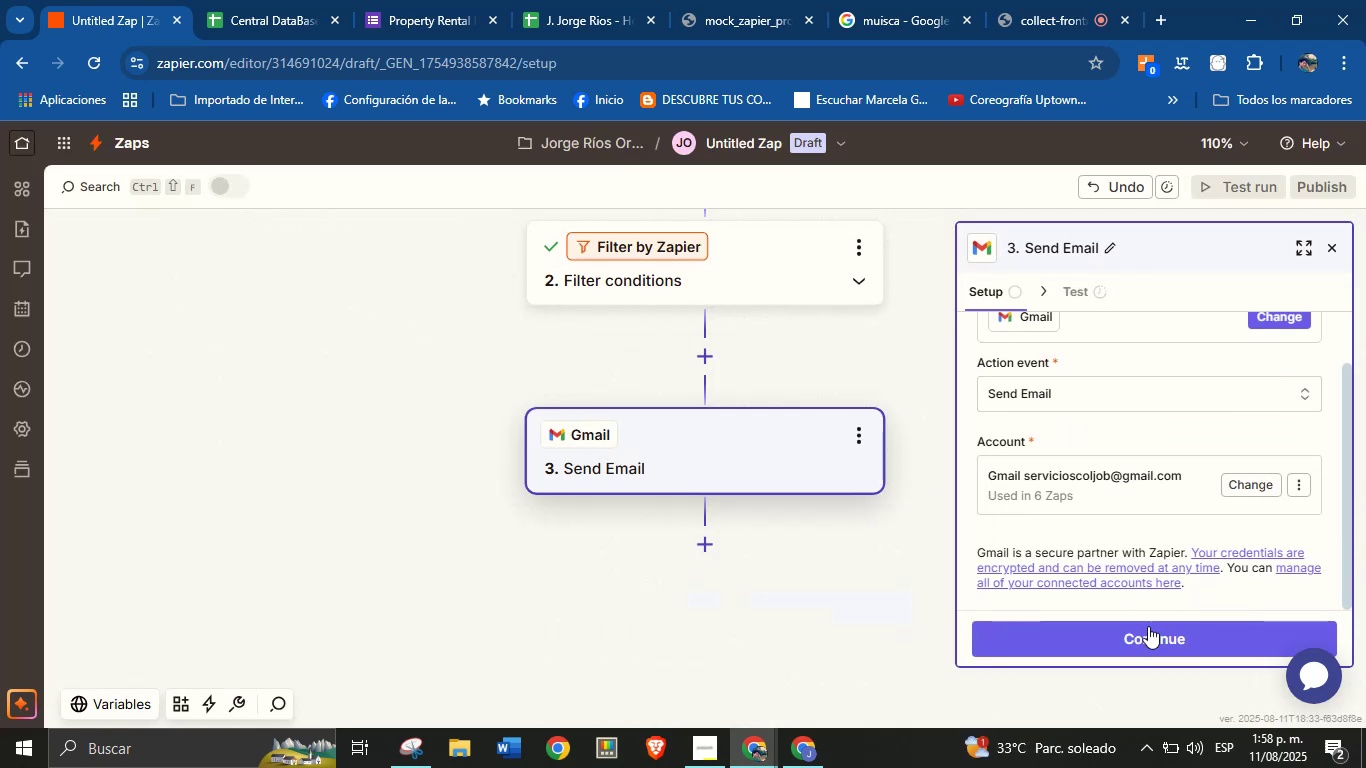 
left_click([1148, 627])
 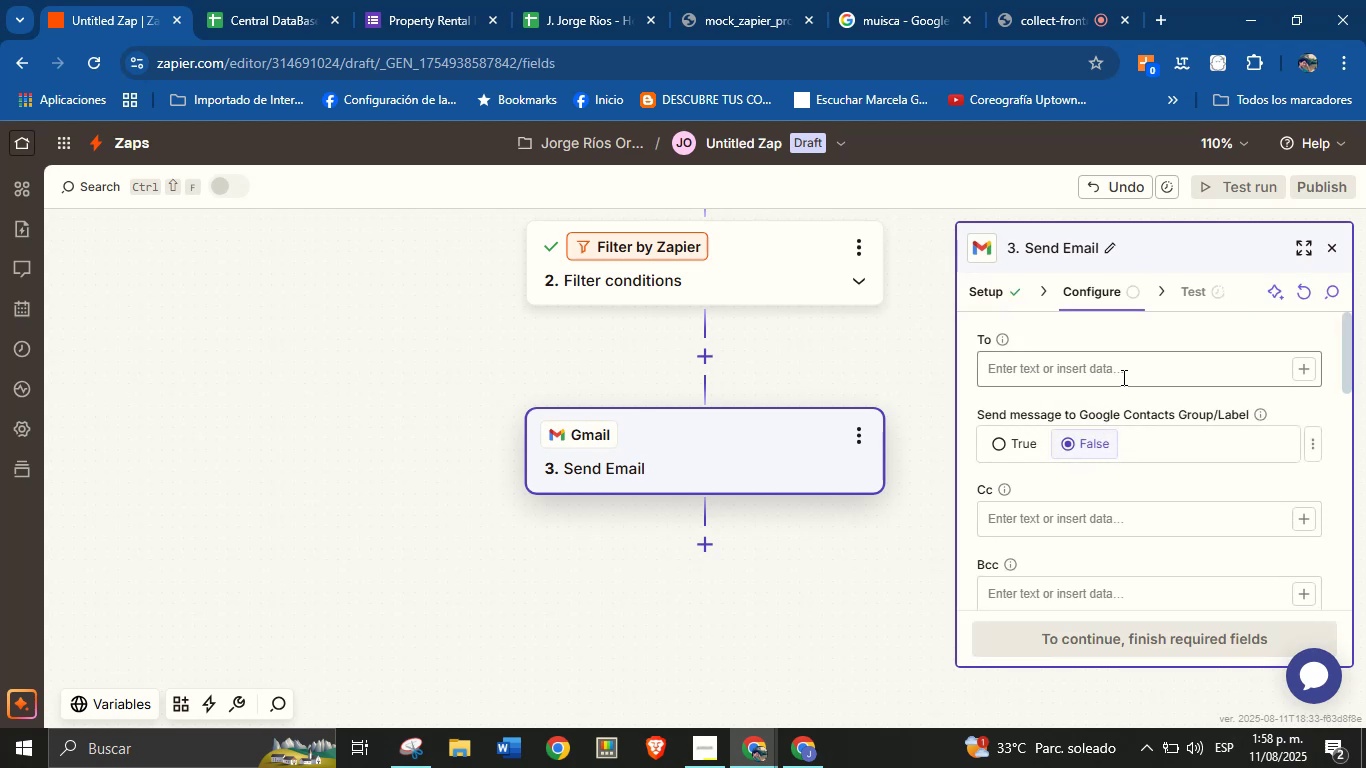 
wait(7.01)
 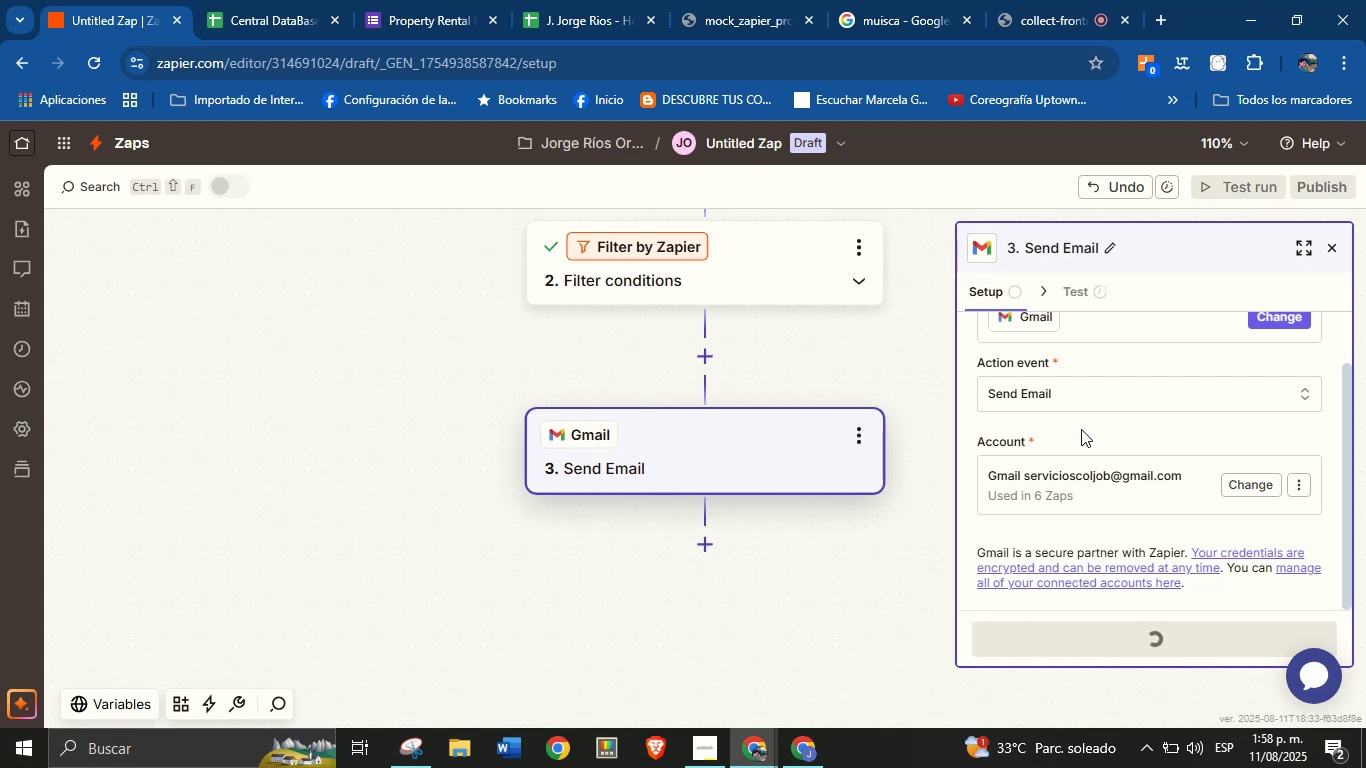 
left_click([1302, 363])
 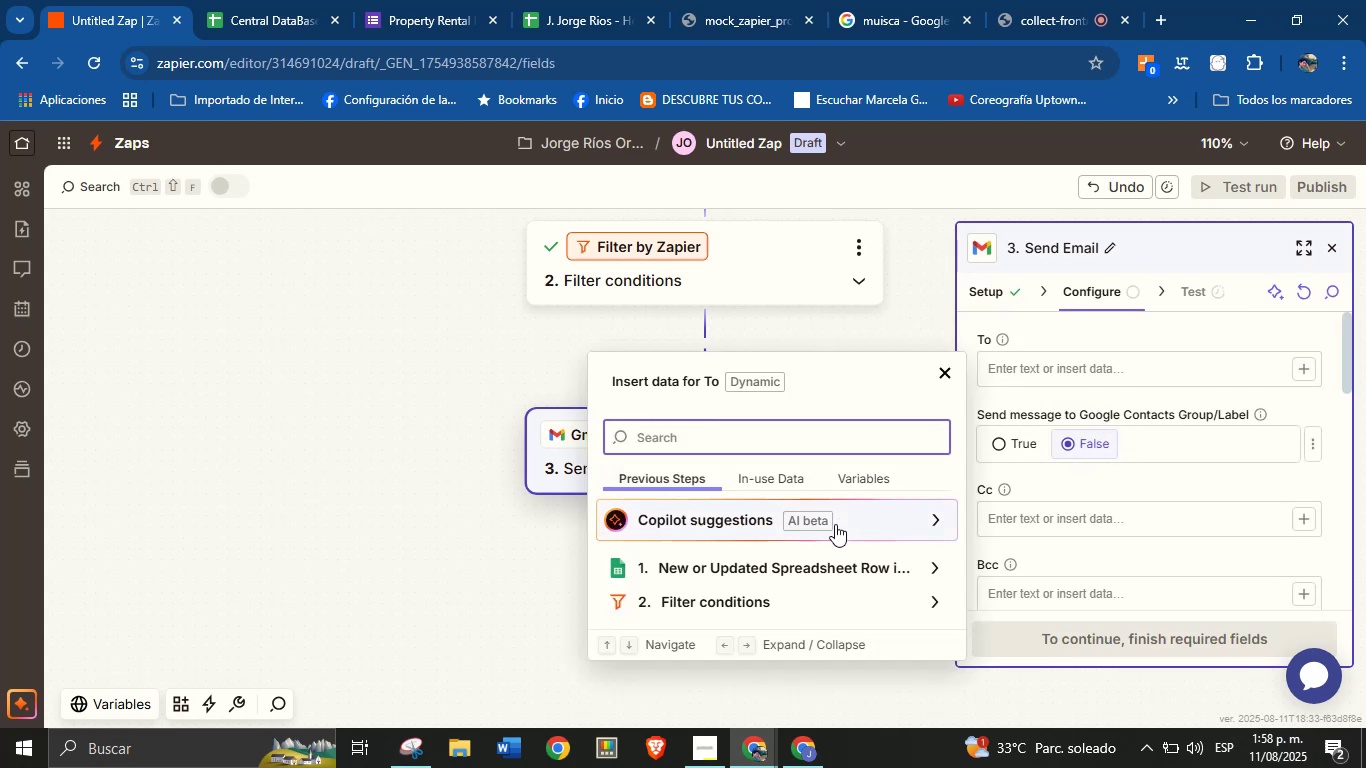 
left_click([816, 562])
 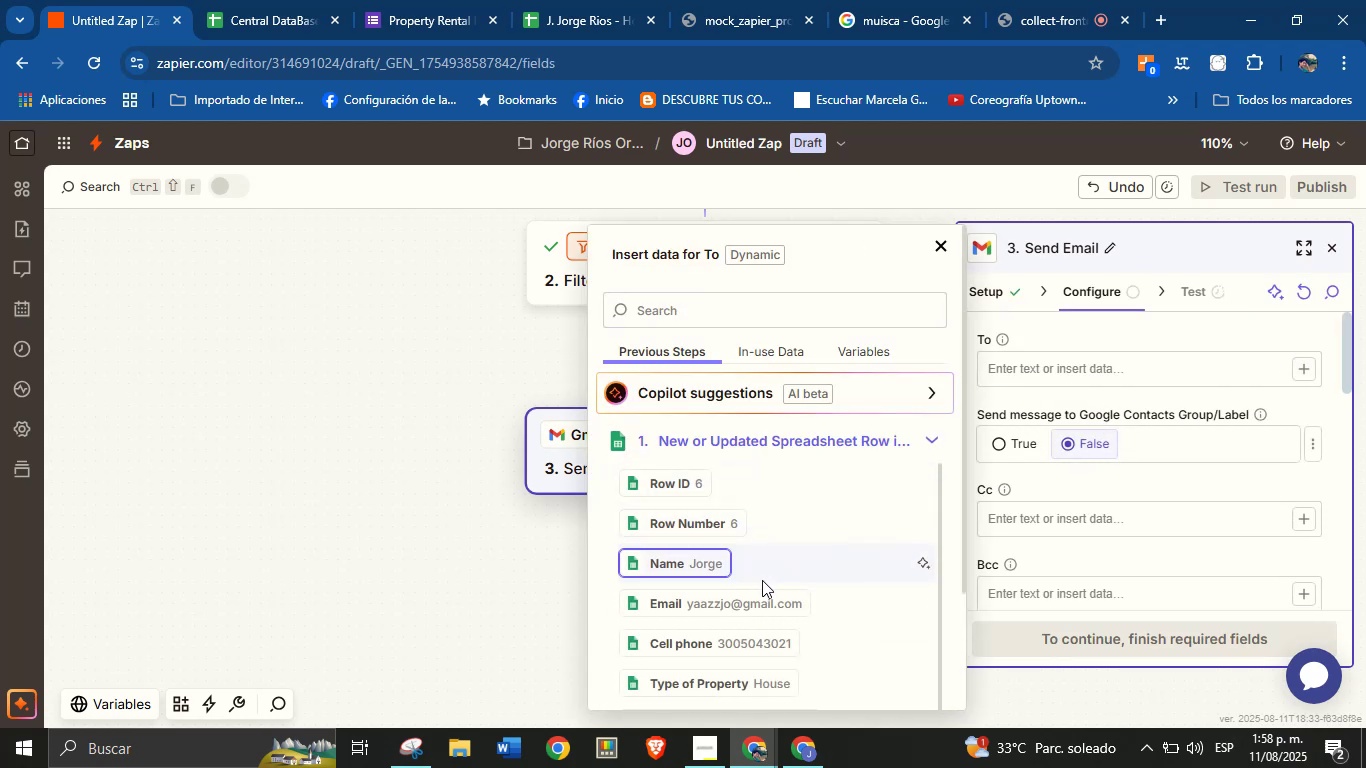 
left_click([758, 599])
 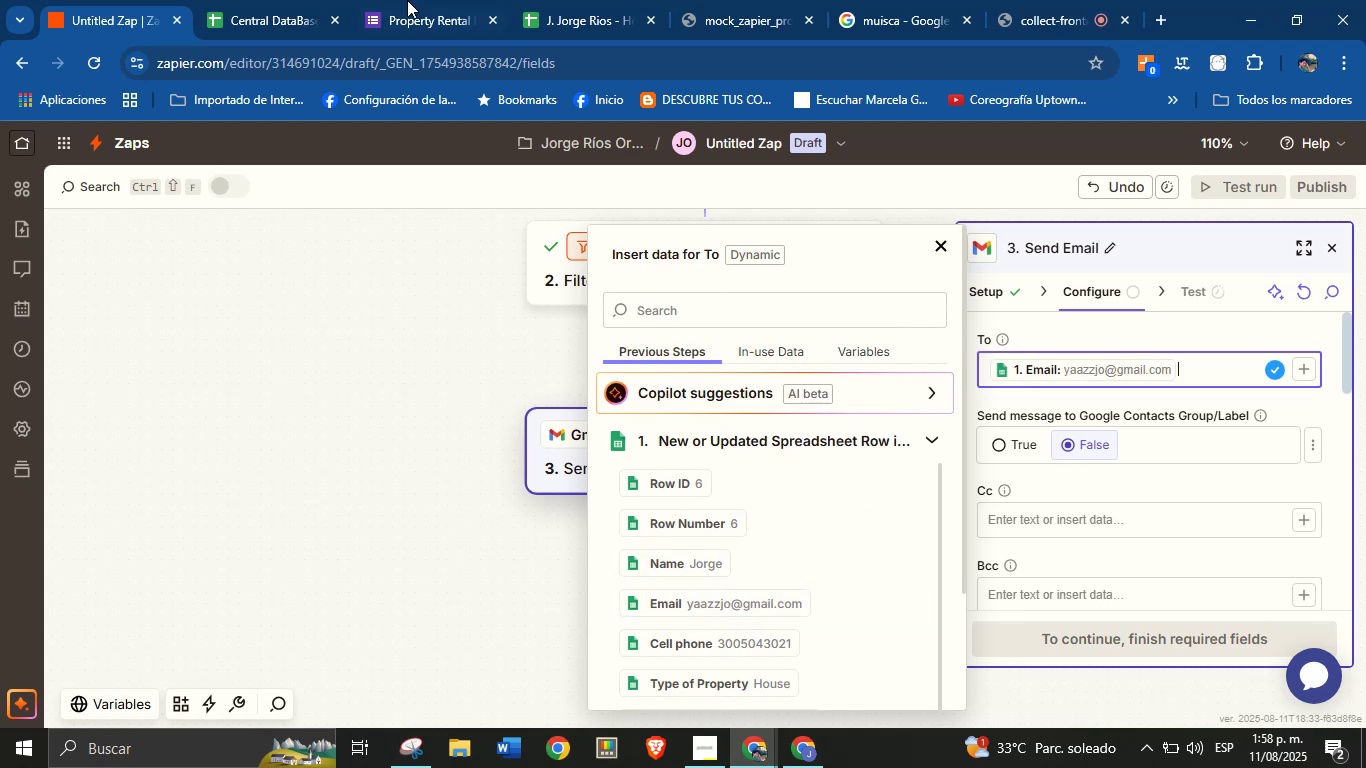 
left_click([298, 0])
 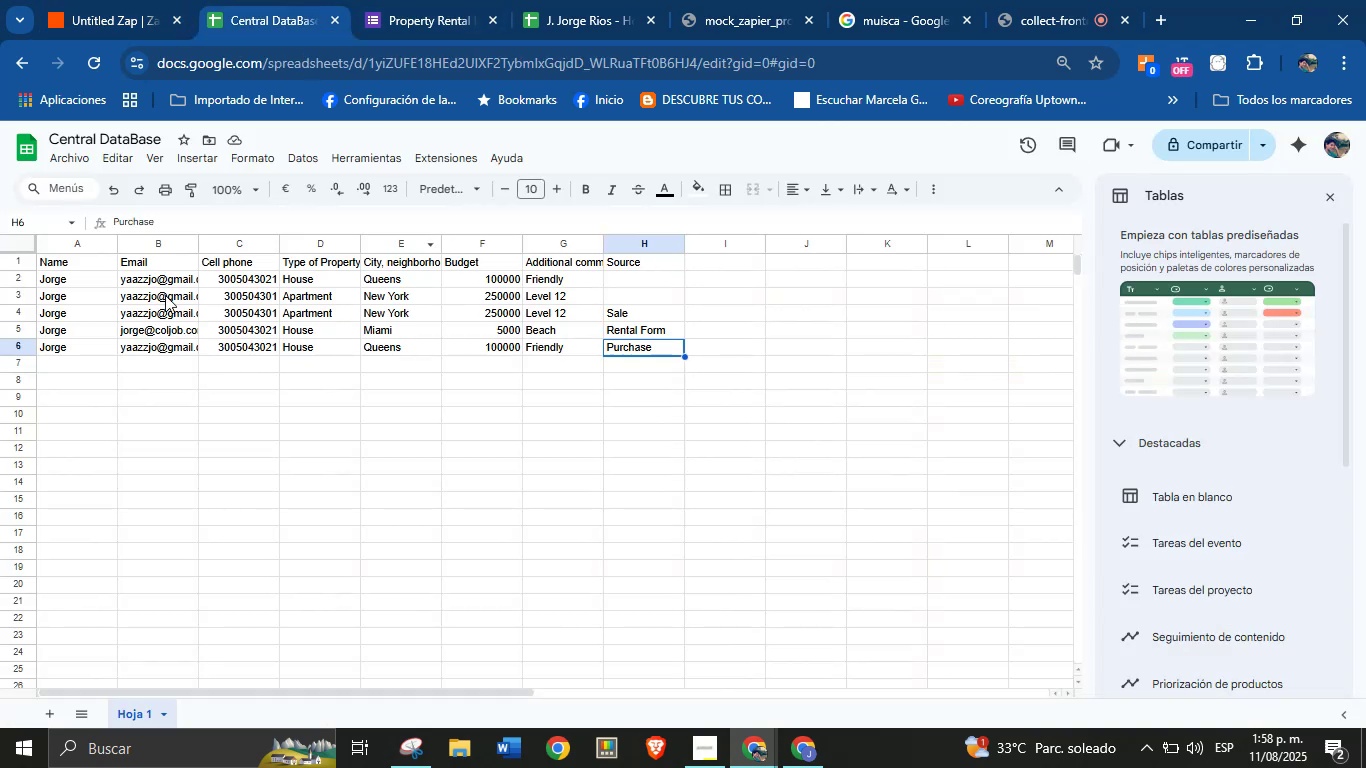 
left_click([101, 0])
 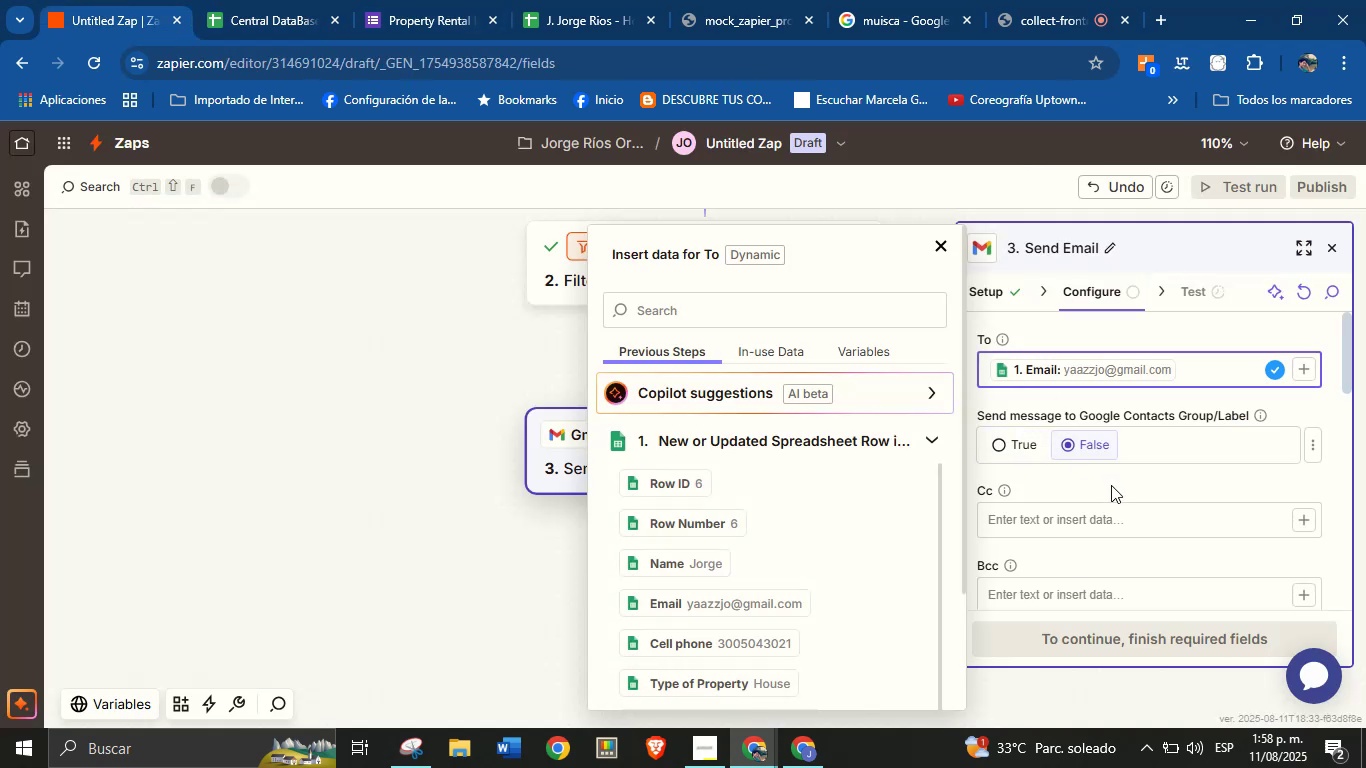 
left_click([1126, 481])
 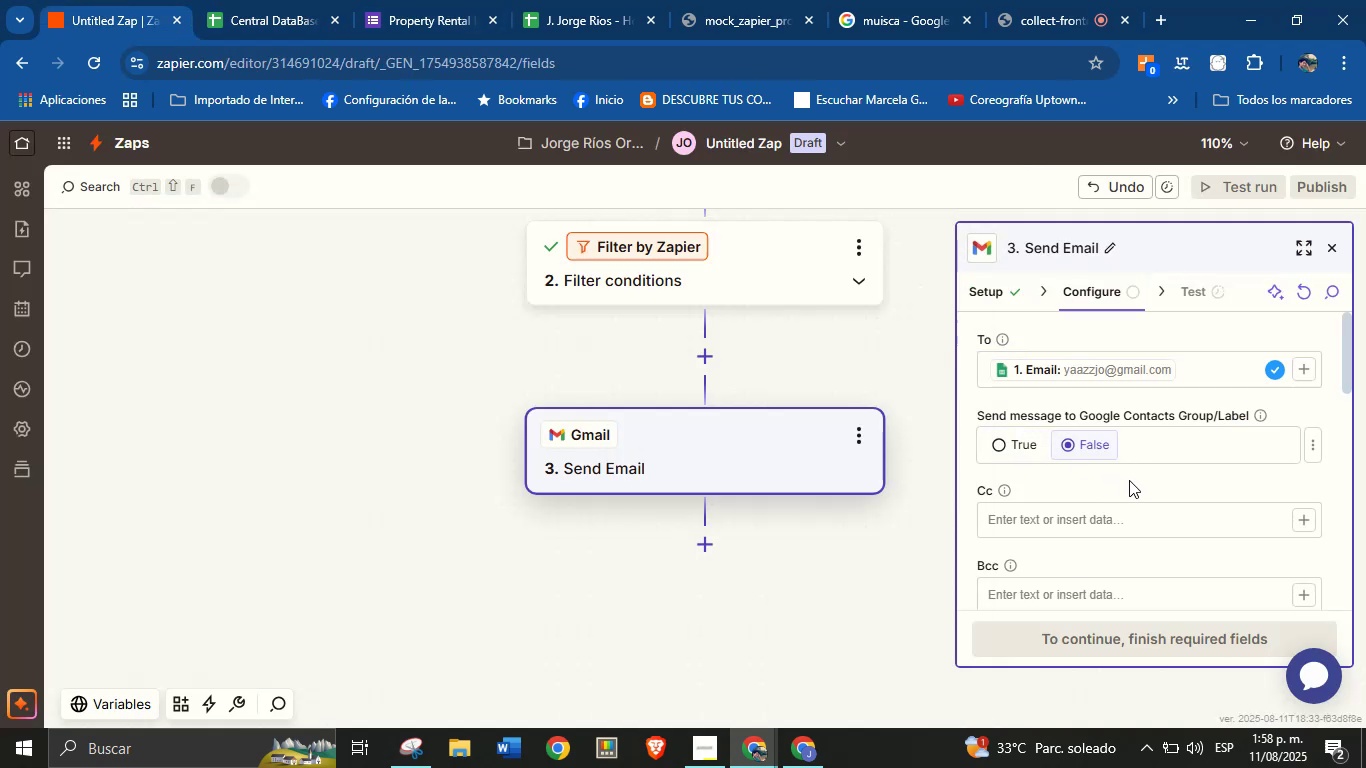 
scroll: coordinate [1161, 508], scroll_direction: down, amount: 1.0
 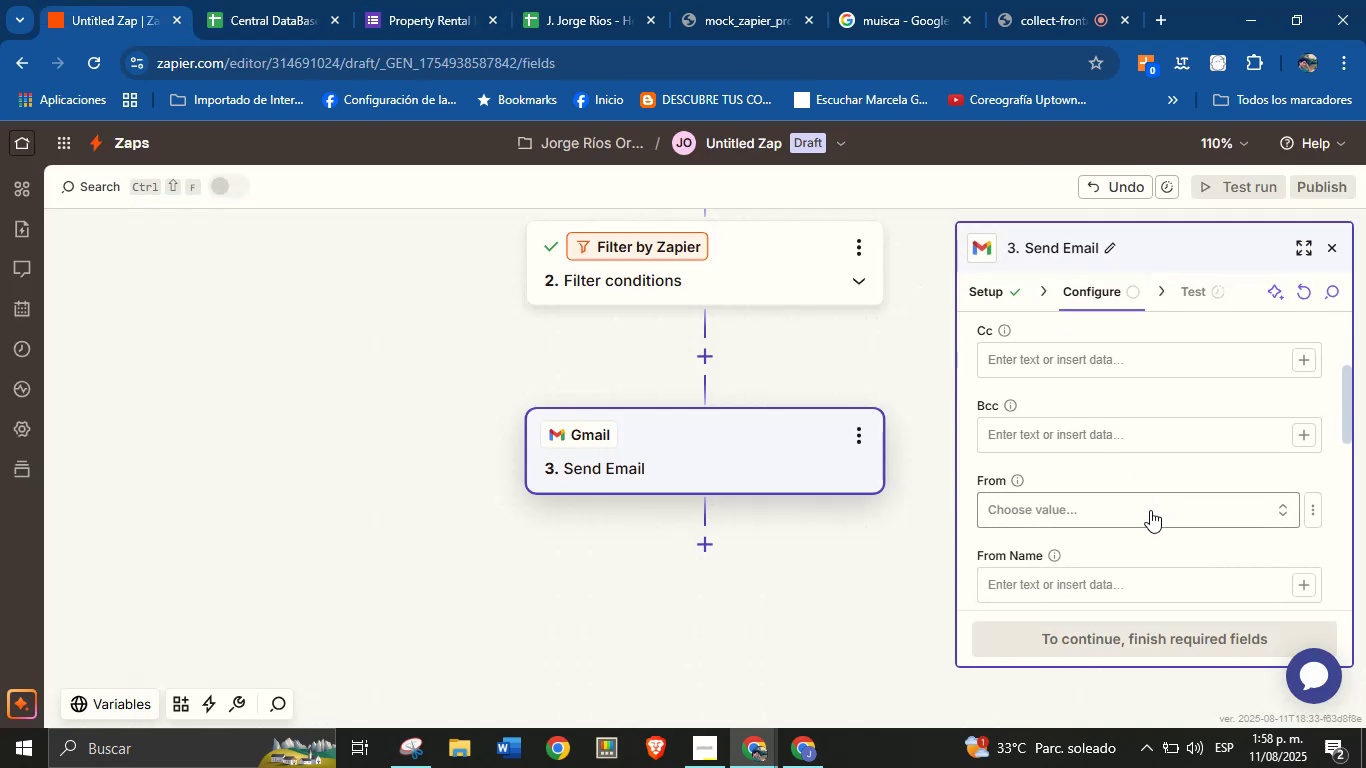 
left_click([1161, 508])
 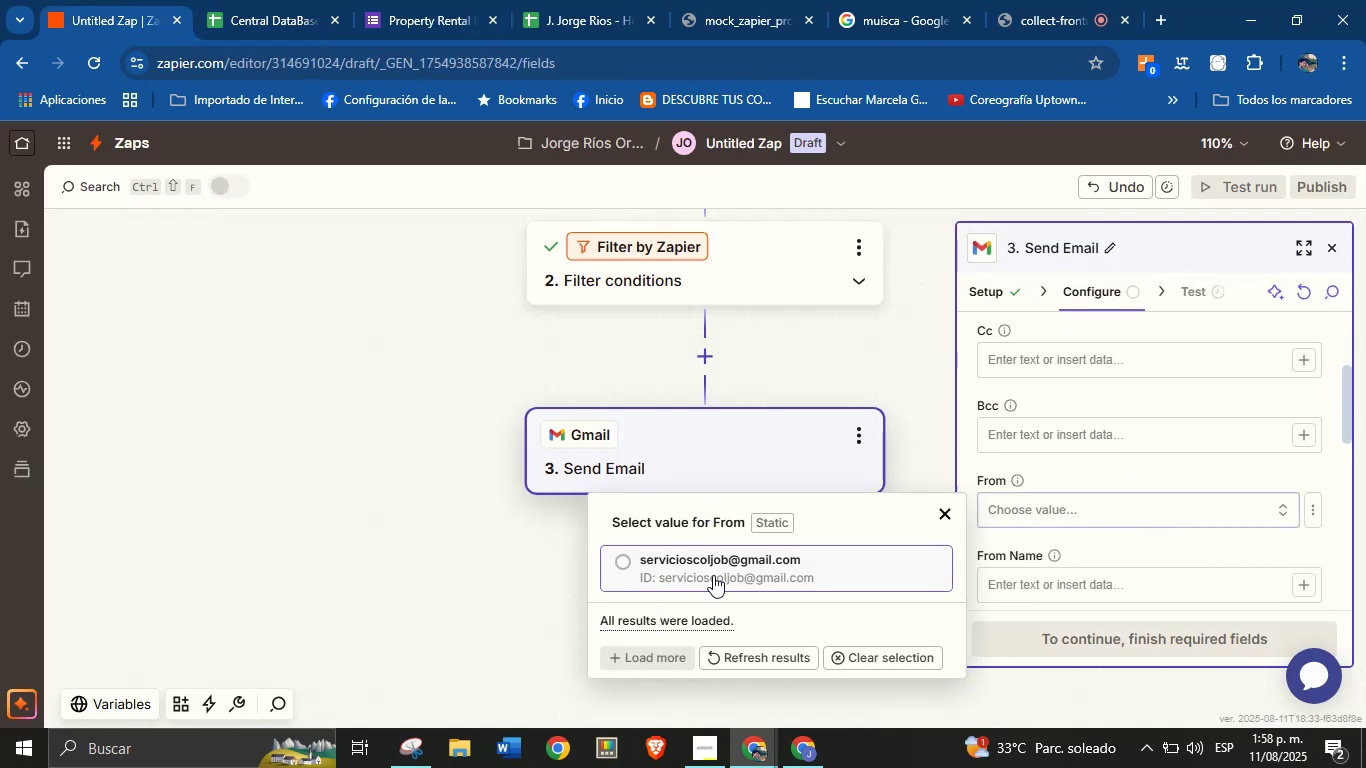 
left_click([732, 570])
 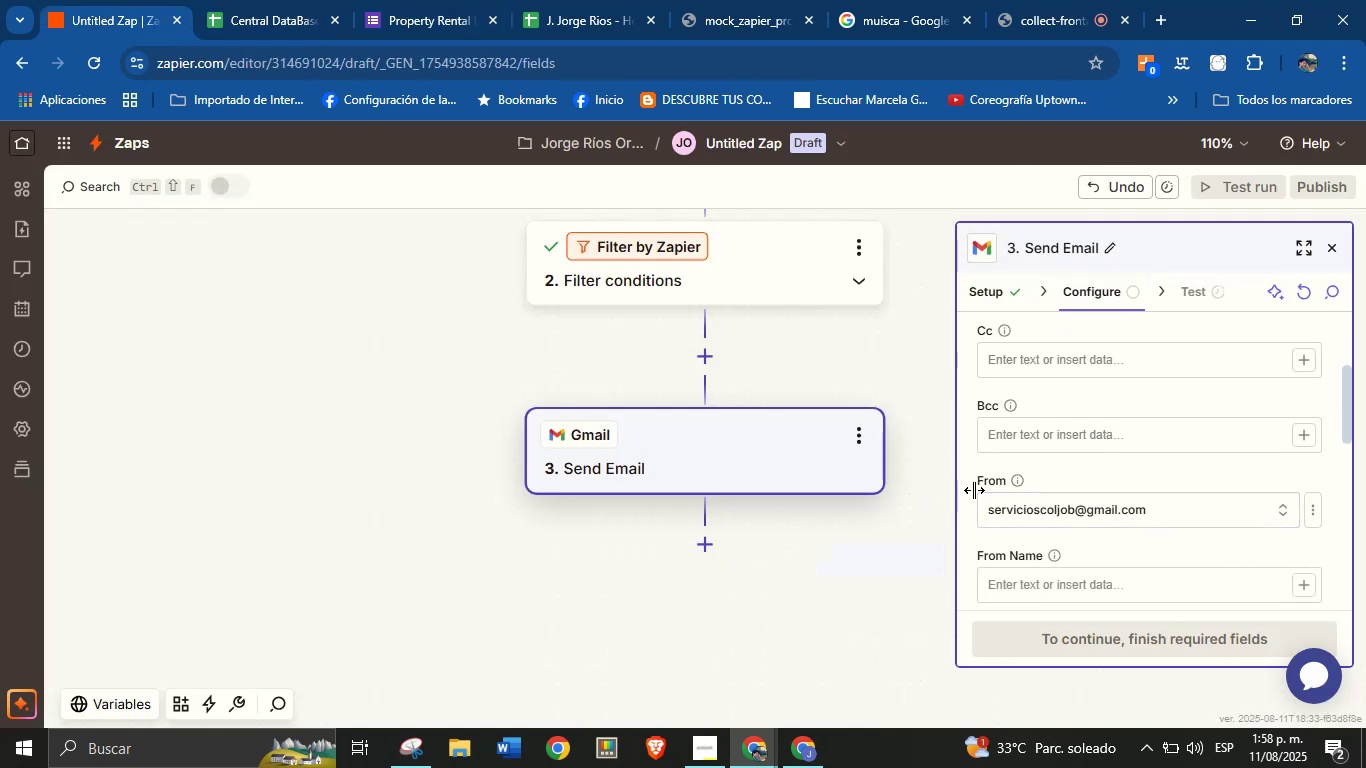 
scroll: coordinate [1149, 472], scroll_direction: down, amount: 2.0
 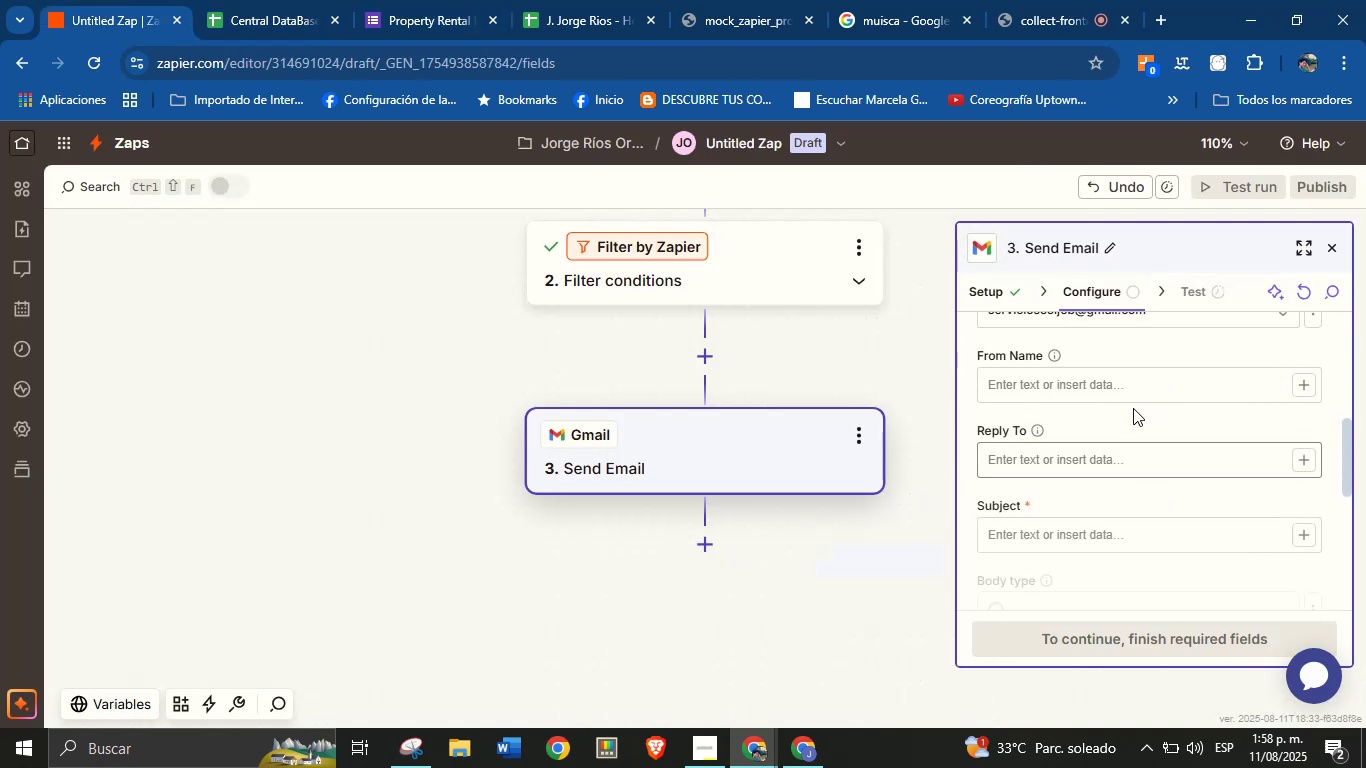 
left_click([1136, 387])
 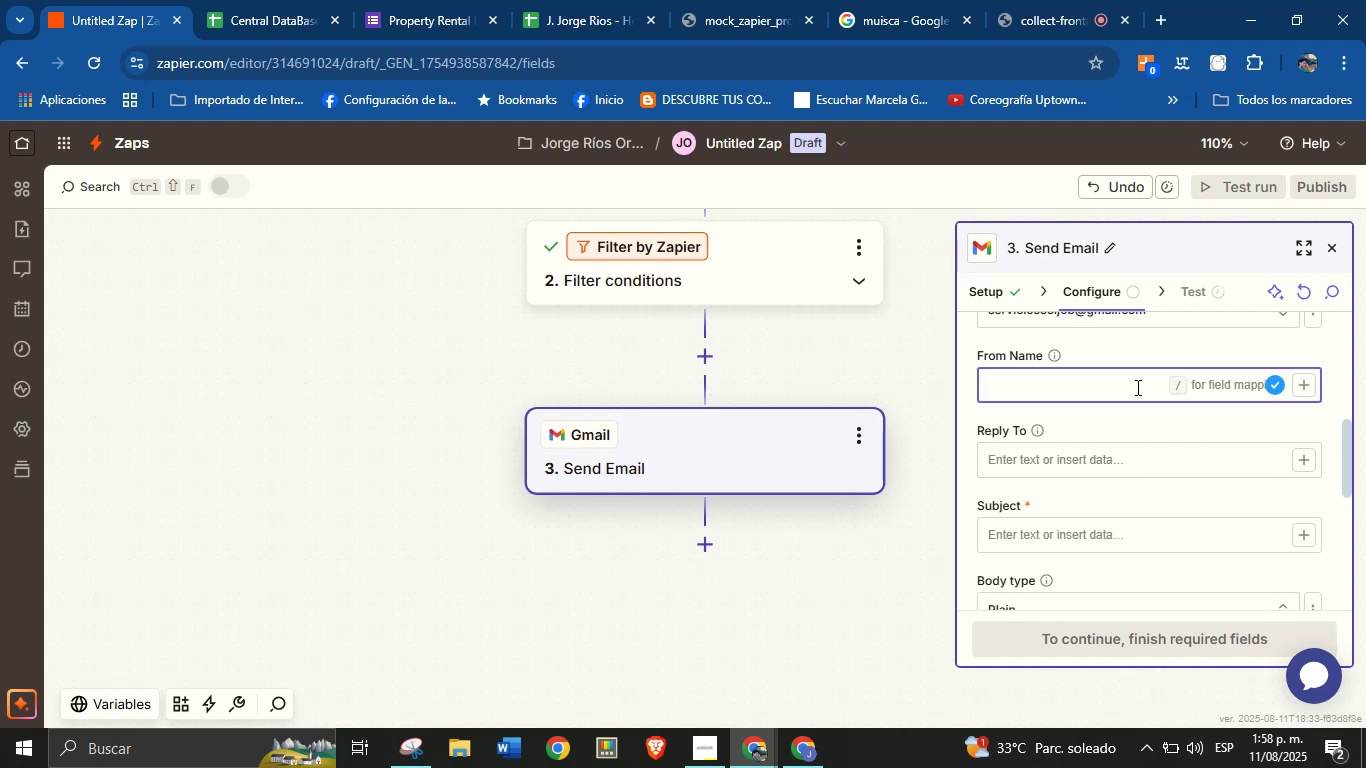 
type(Jorge from ColJob)
 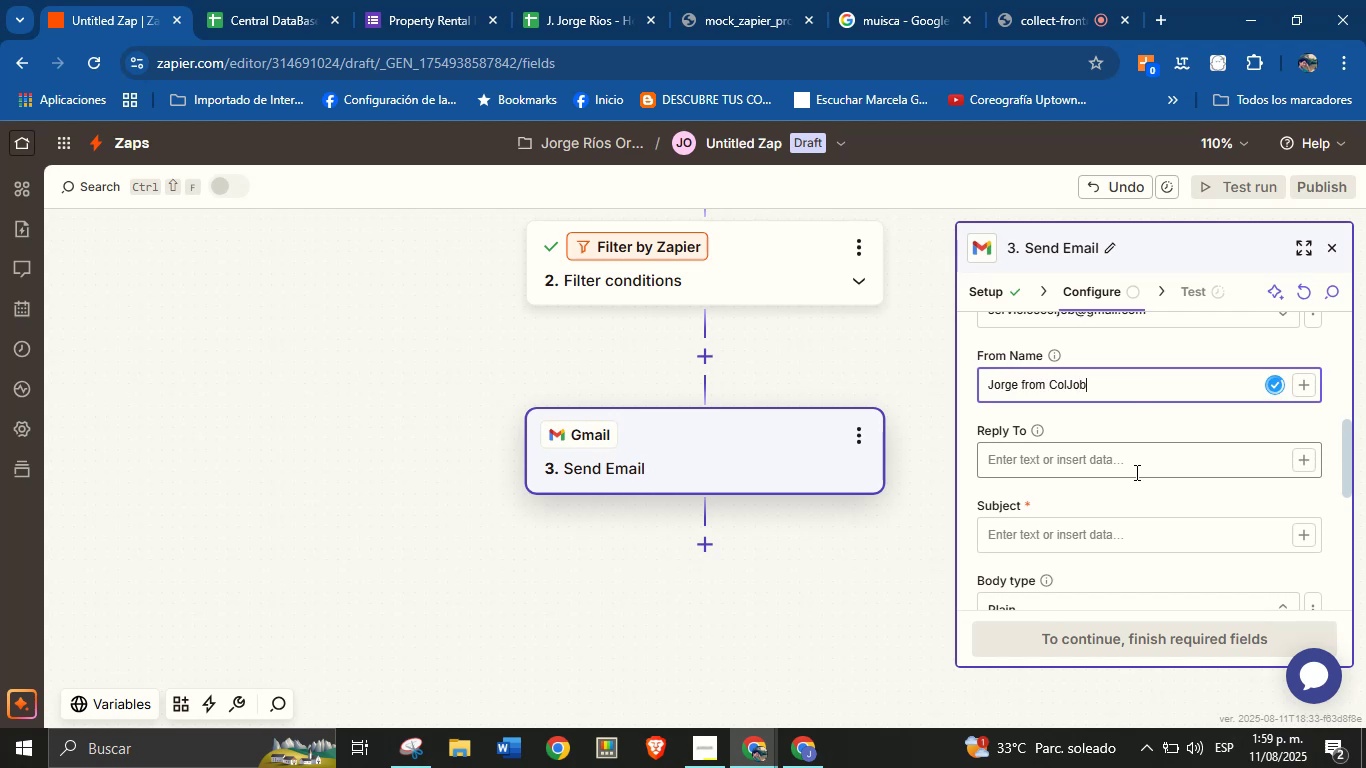 
left_click([1157, 543])
 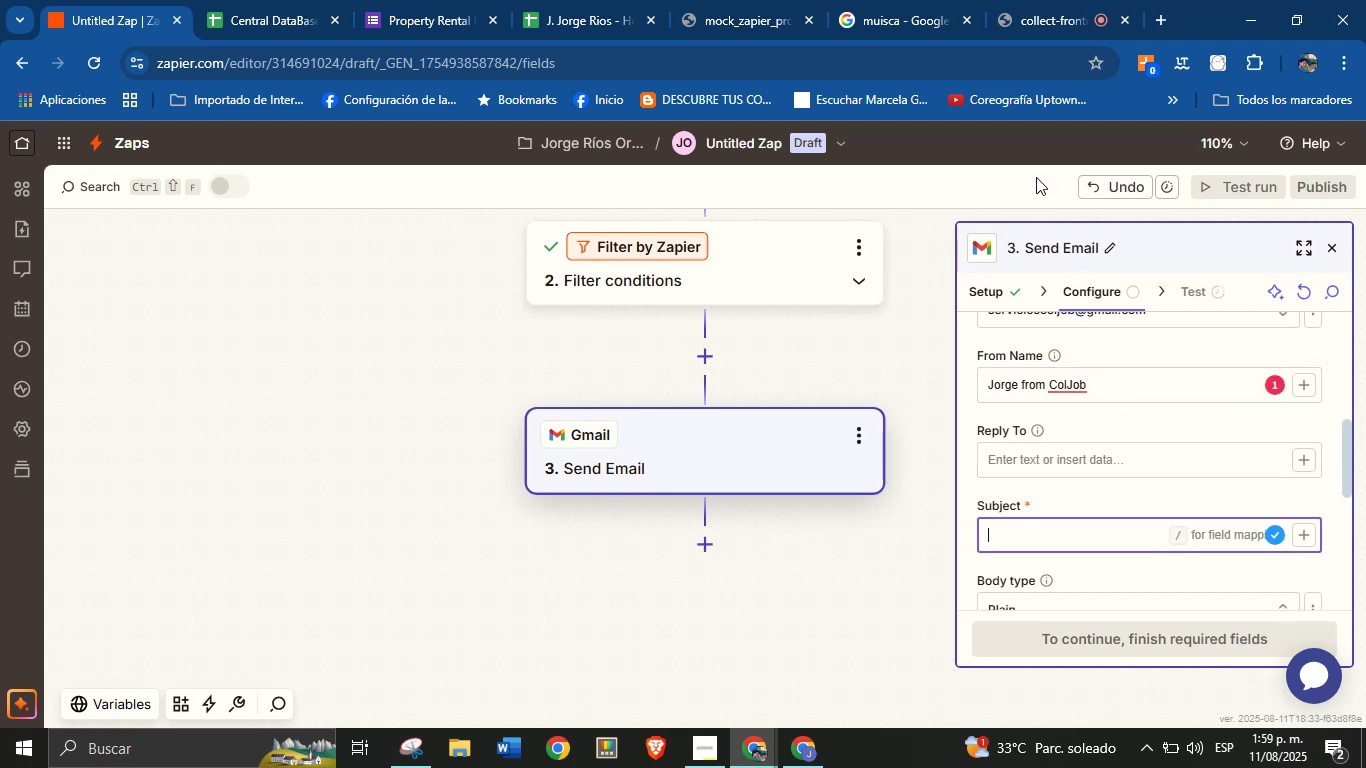 
scroll: coordinate [1104, 358], scroll_direction: down, amount: 1.0
 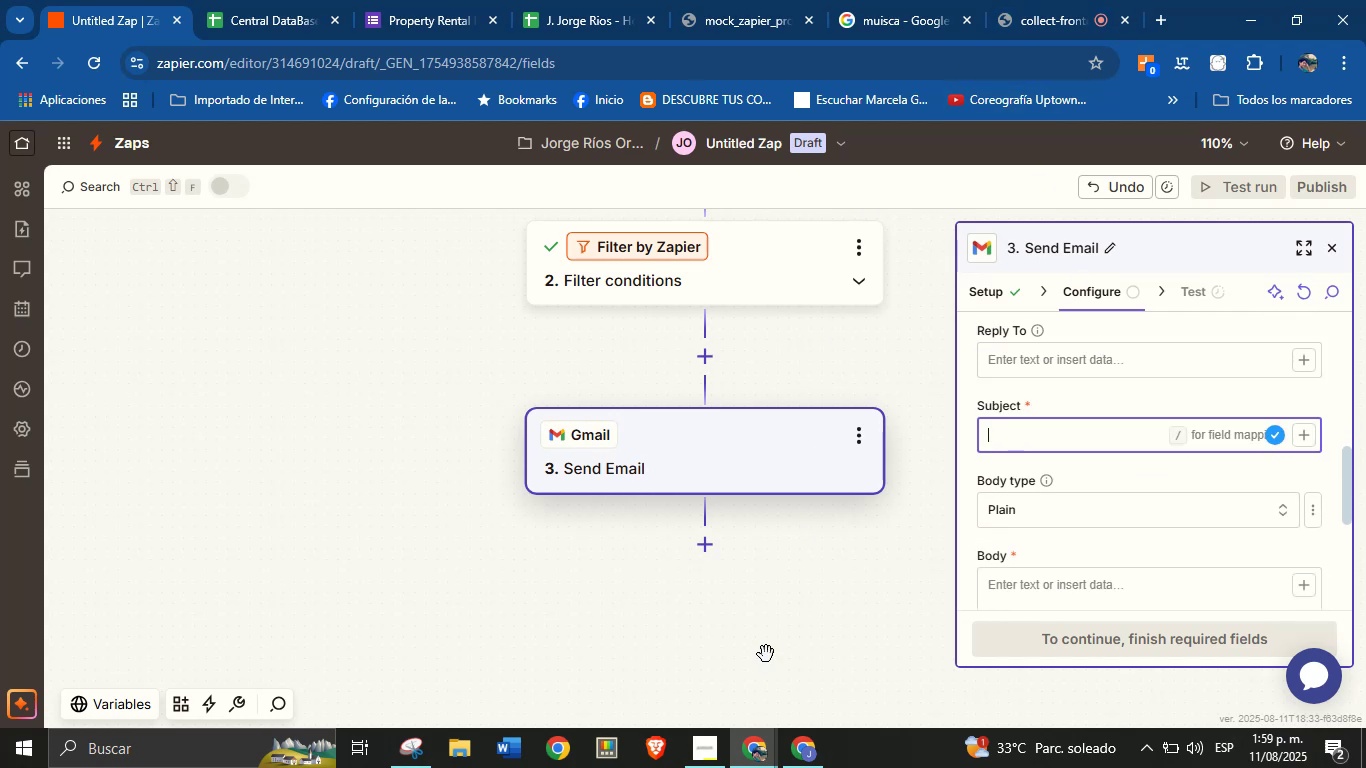 
left_click([793, 762])
 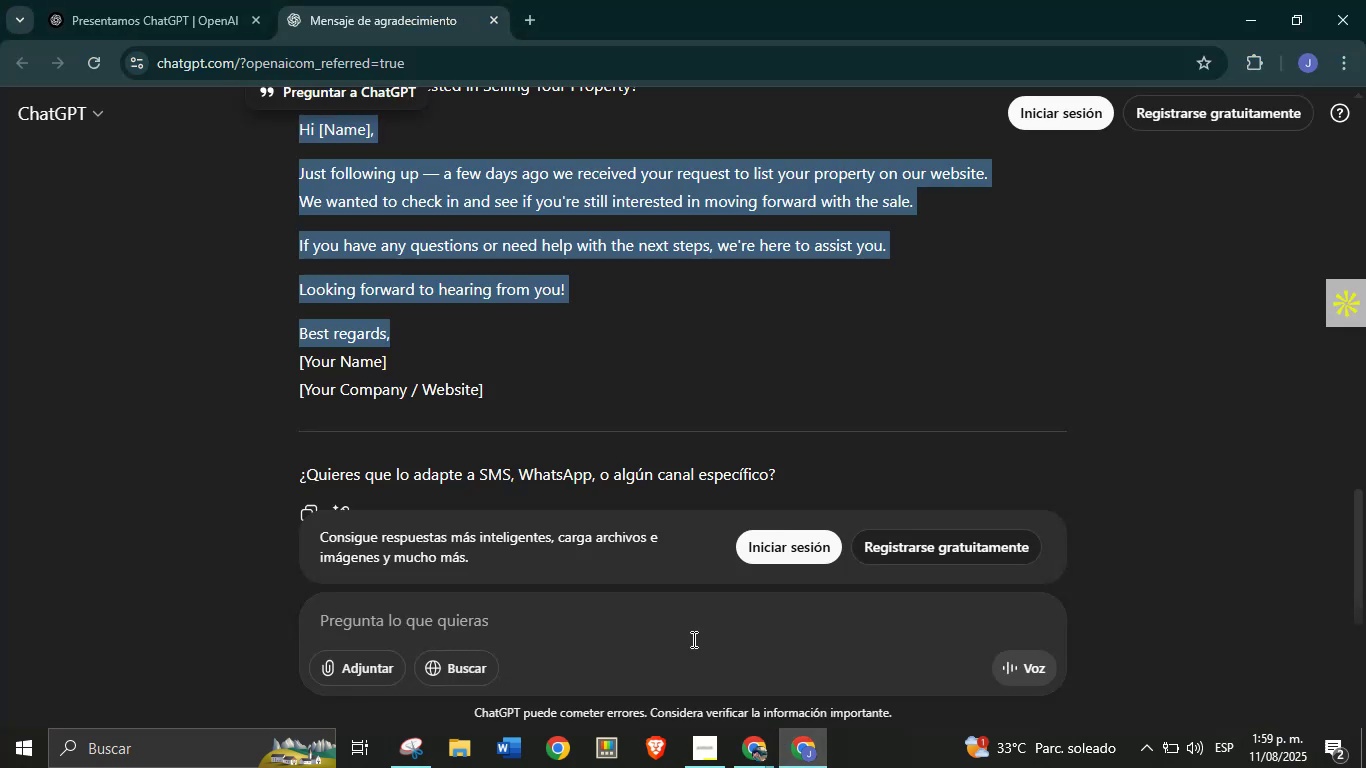 
left_click([665, 621])
 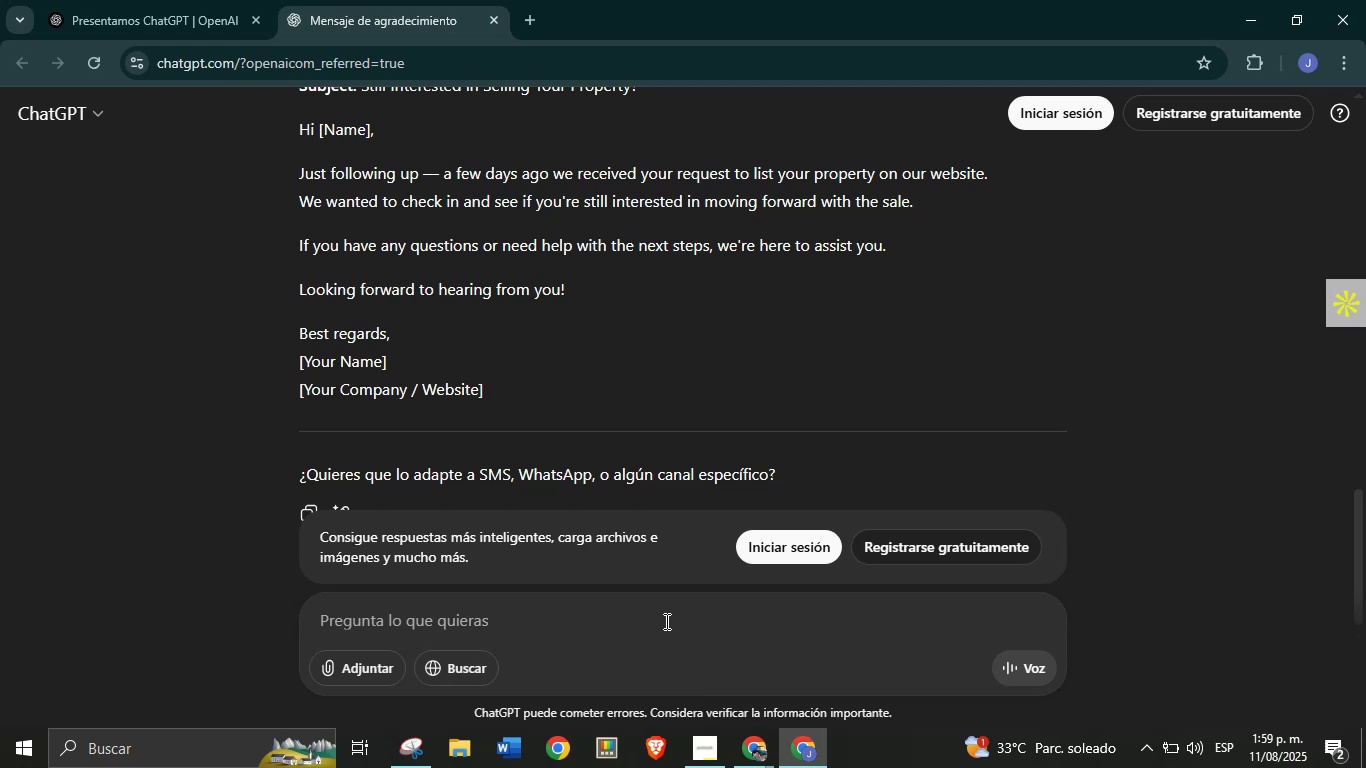 
type(ahora dae otro de seguimiento pero esta vez es compra)
 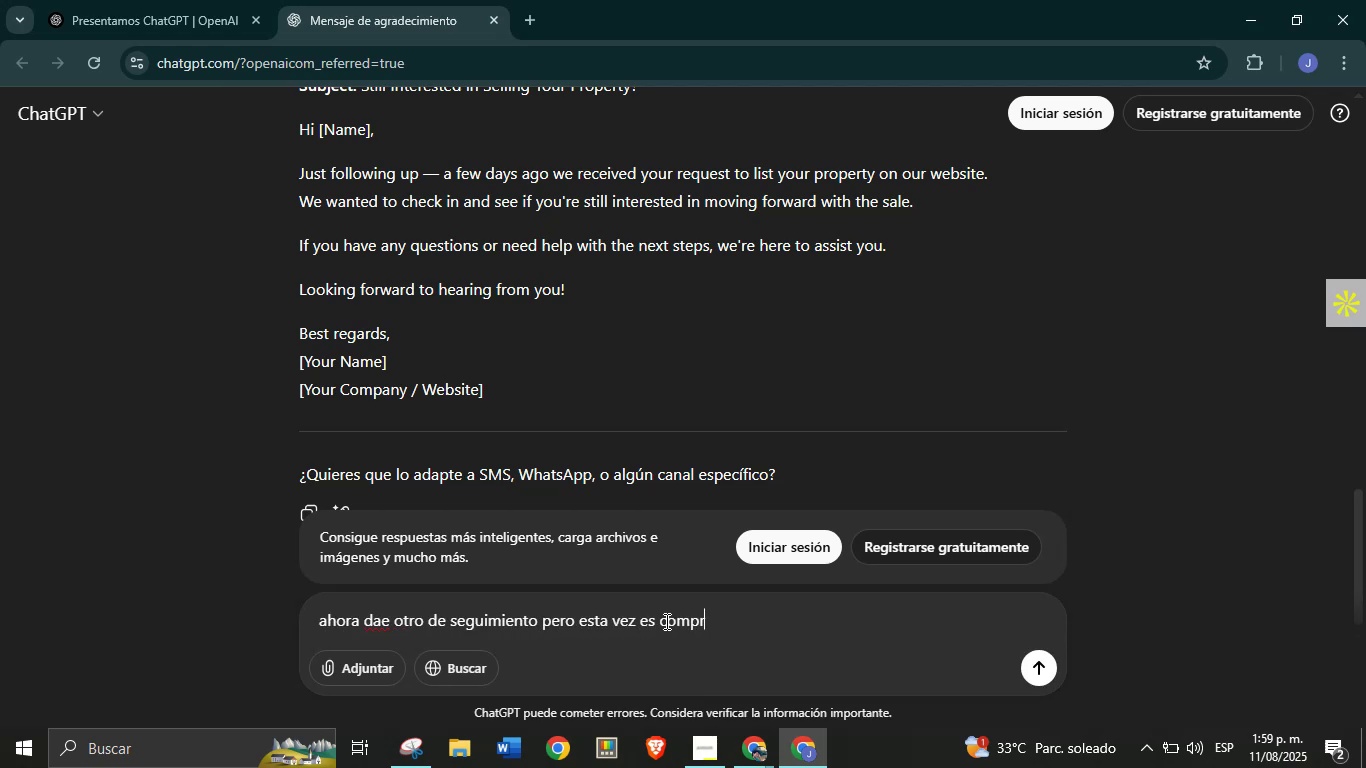 
key(Enter)
 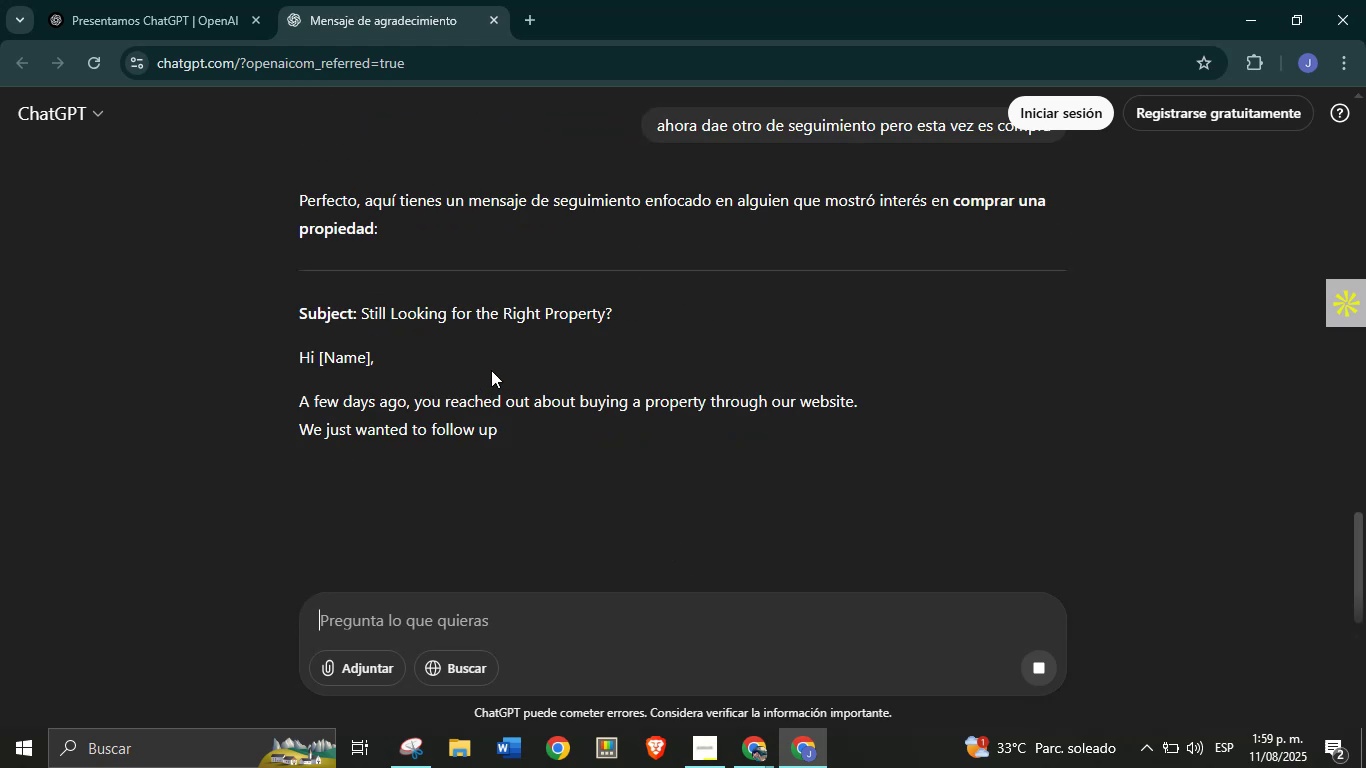 
wait(5.48)
 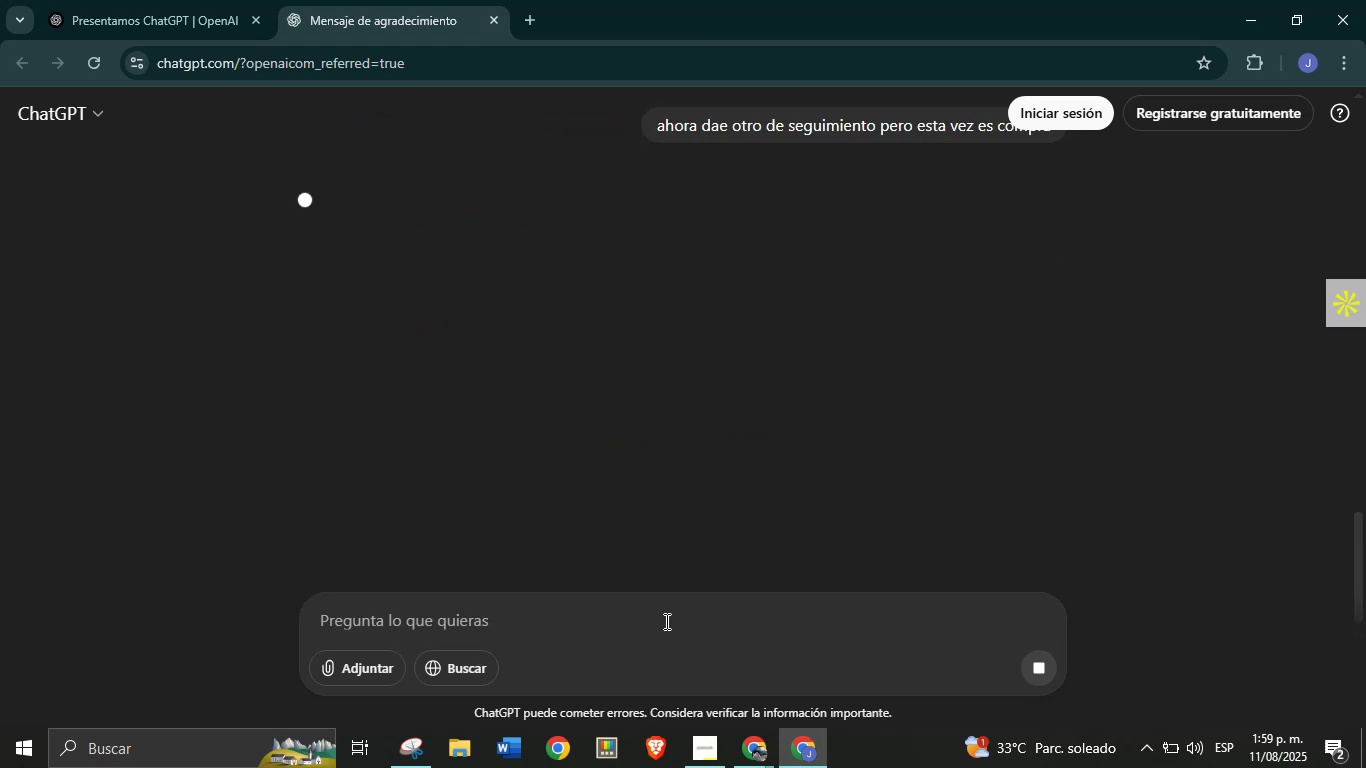 
left_click_drag(start_coordinate=[614, 313], to_coordinate=[364, 317])
 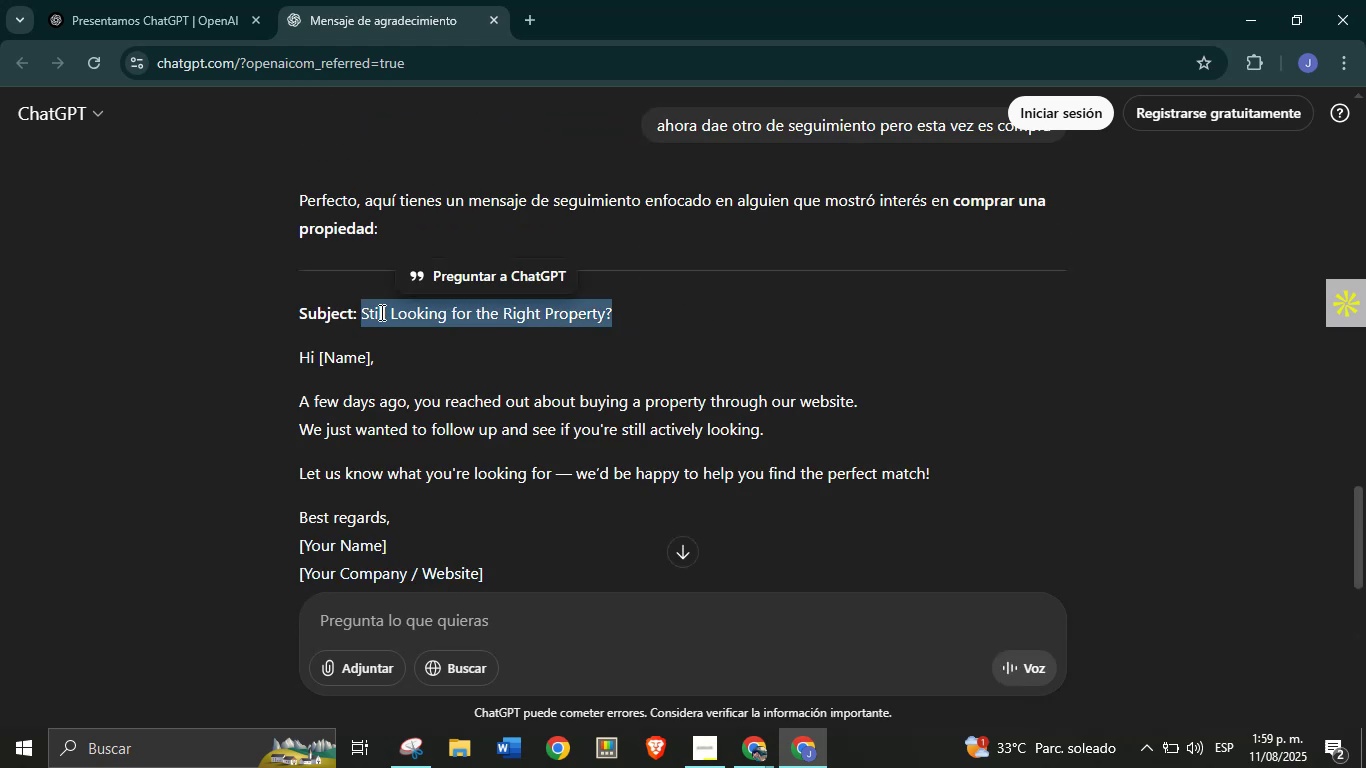 
key(Control+C)
 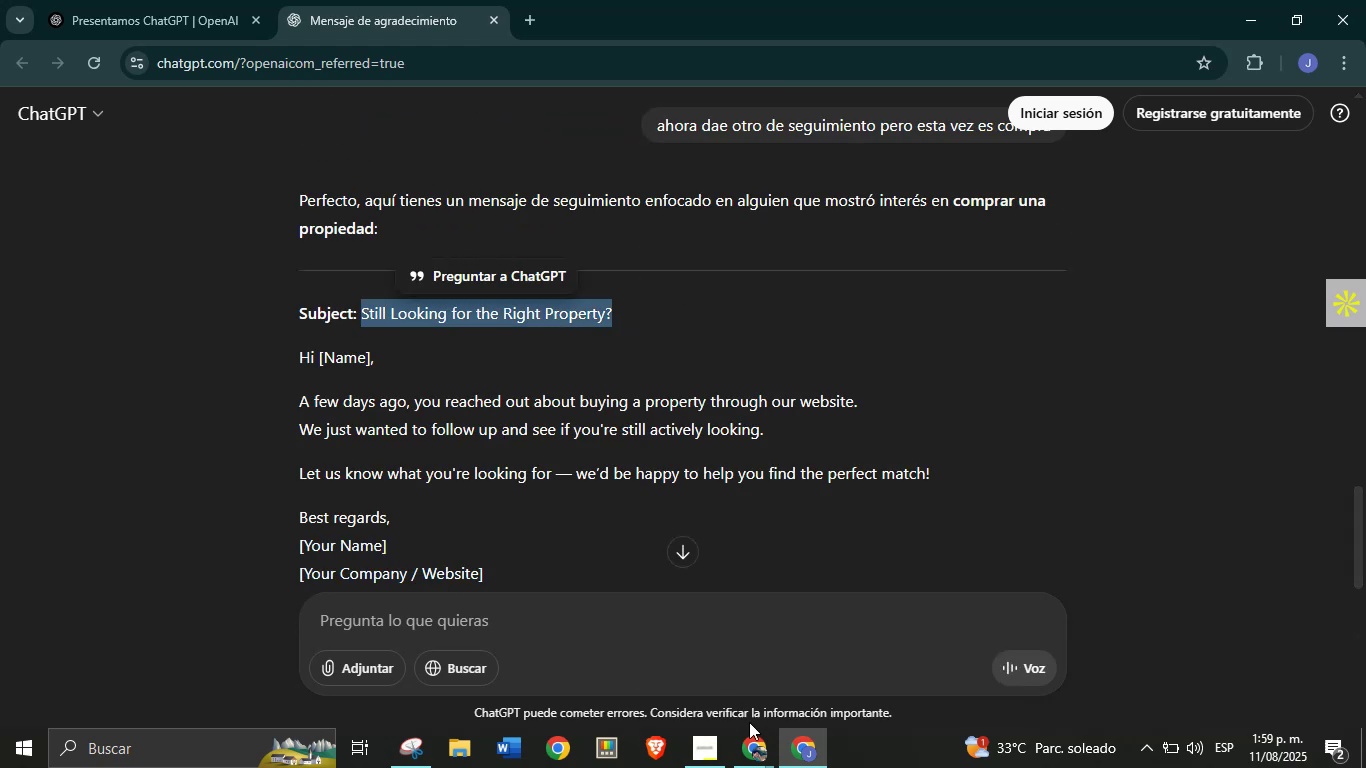 
left_click([752, 736])
 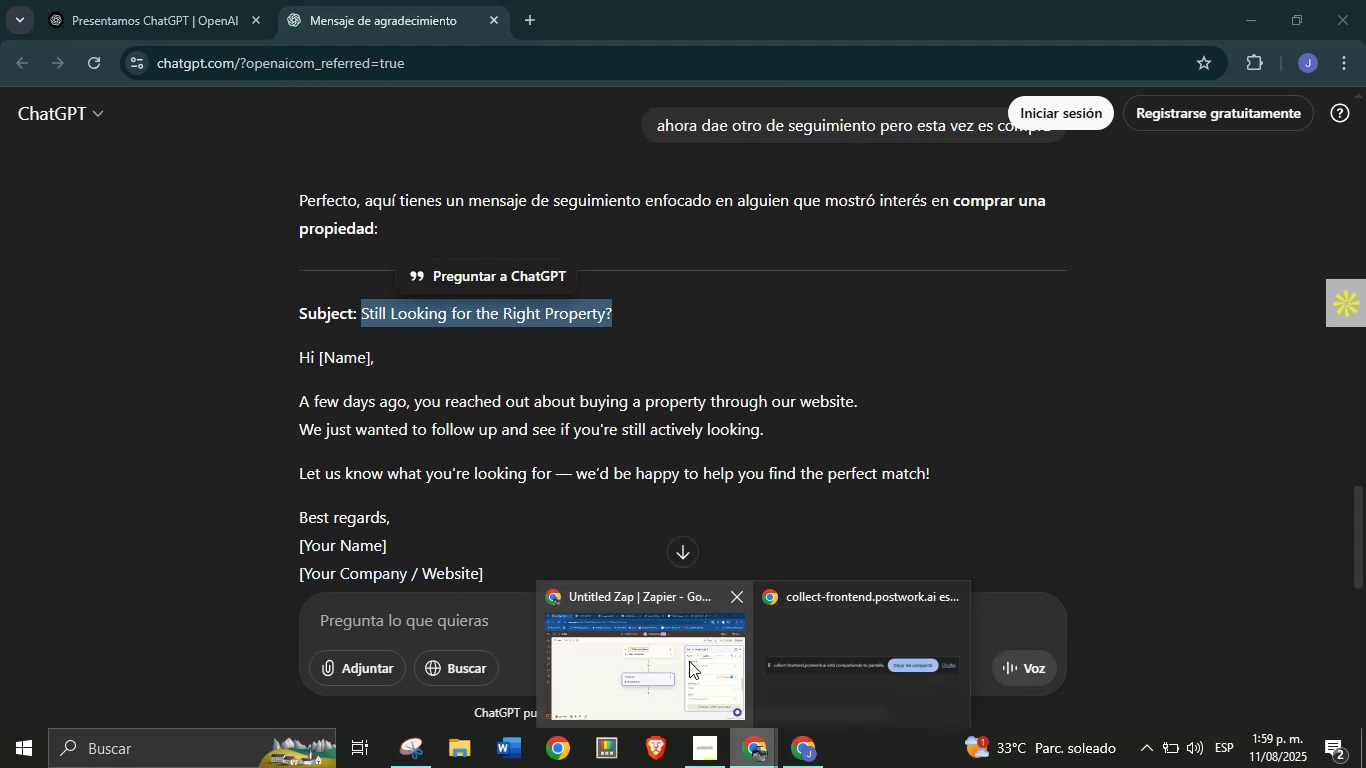 
left_click([689, 661])
 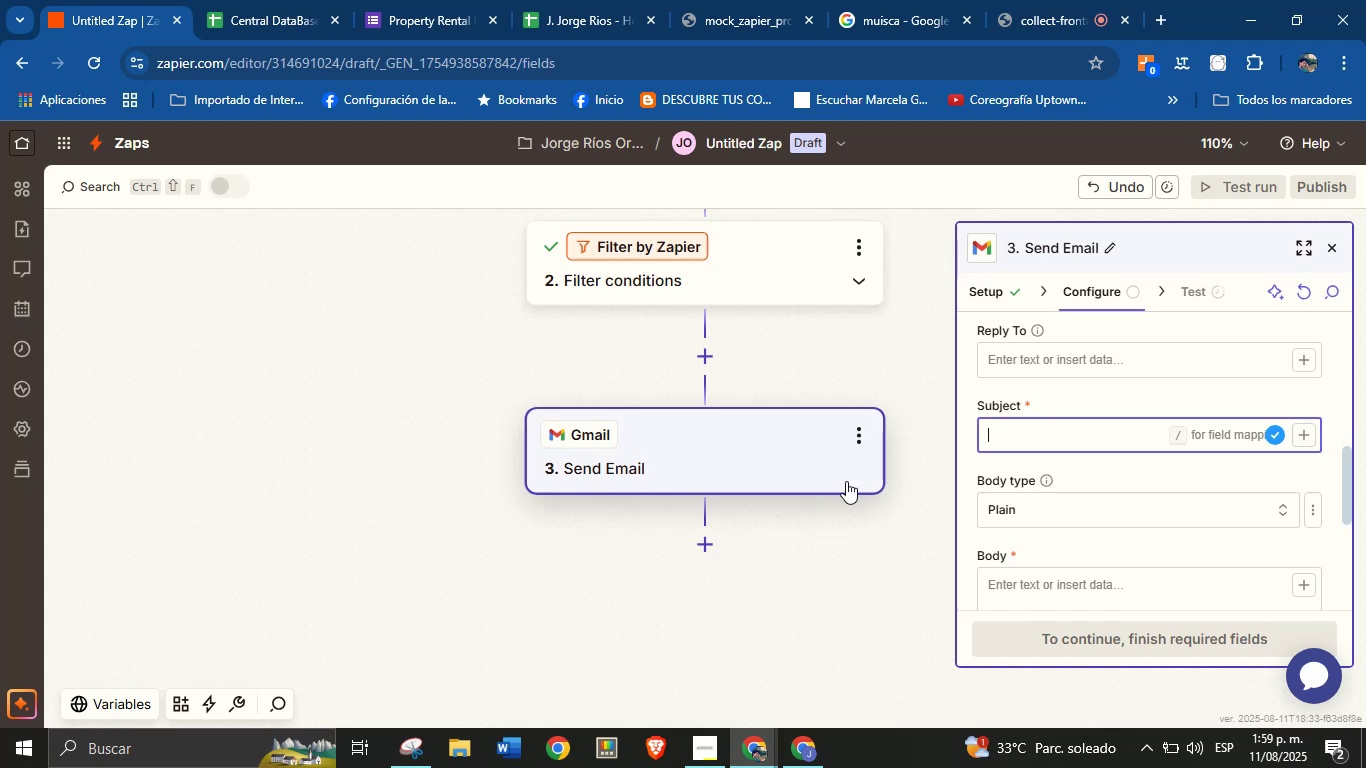 
key(Control+V)
 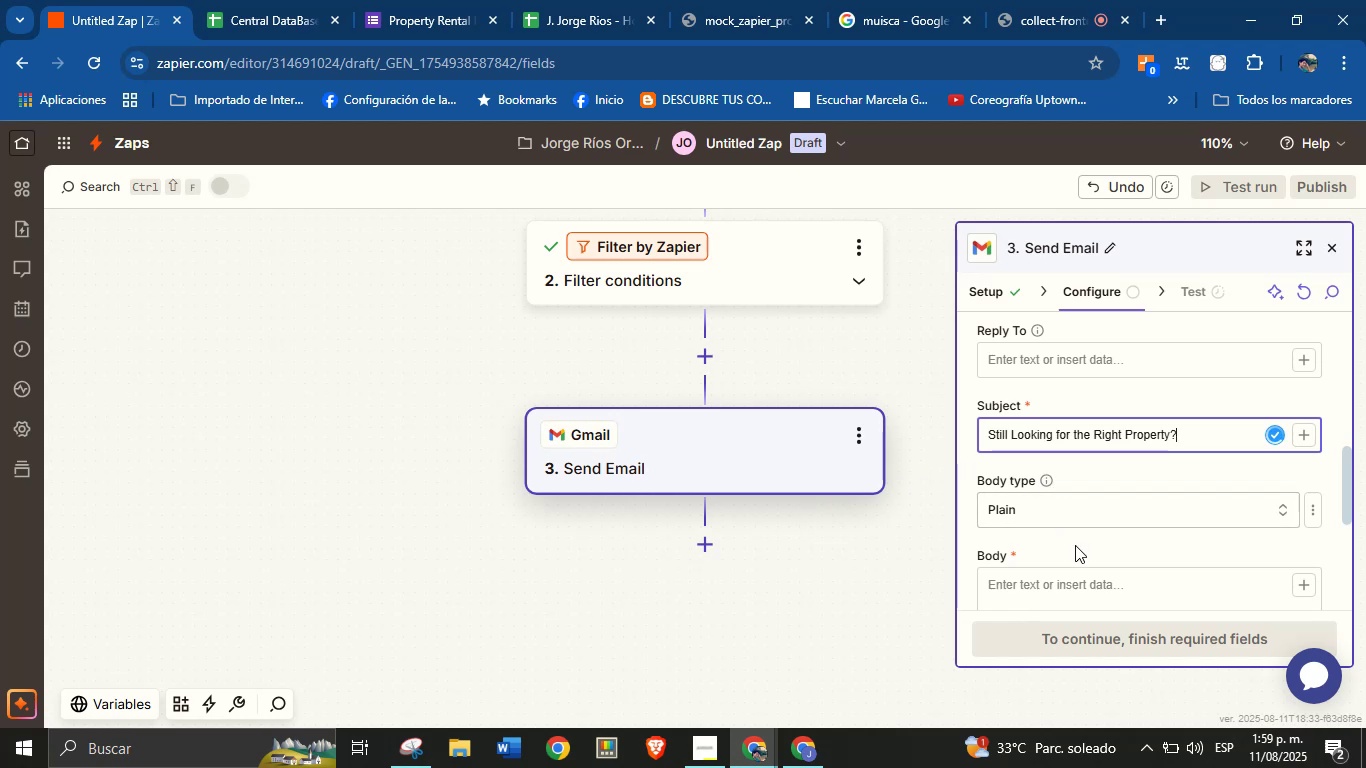 
left_click([1068, 583])
 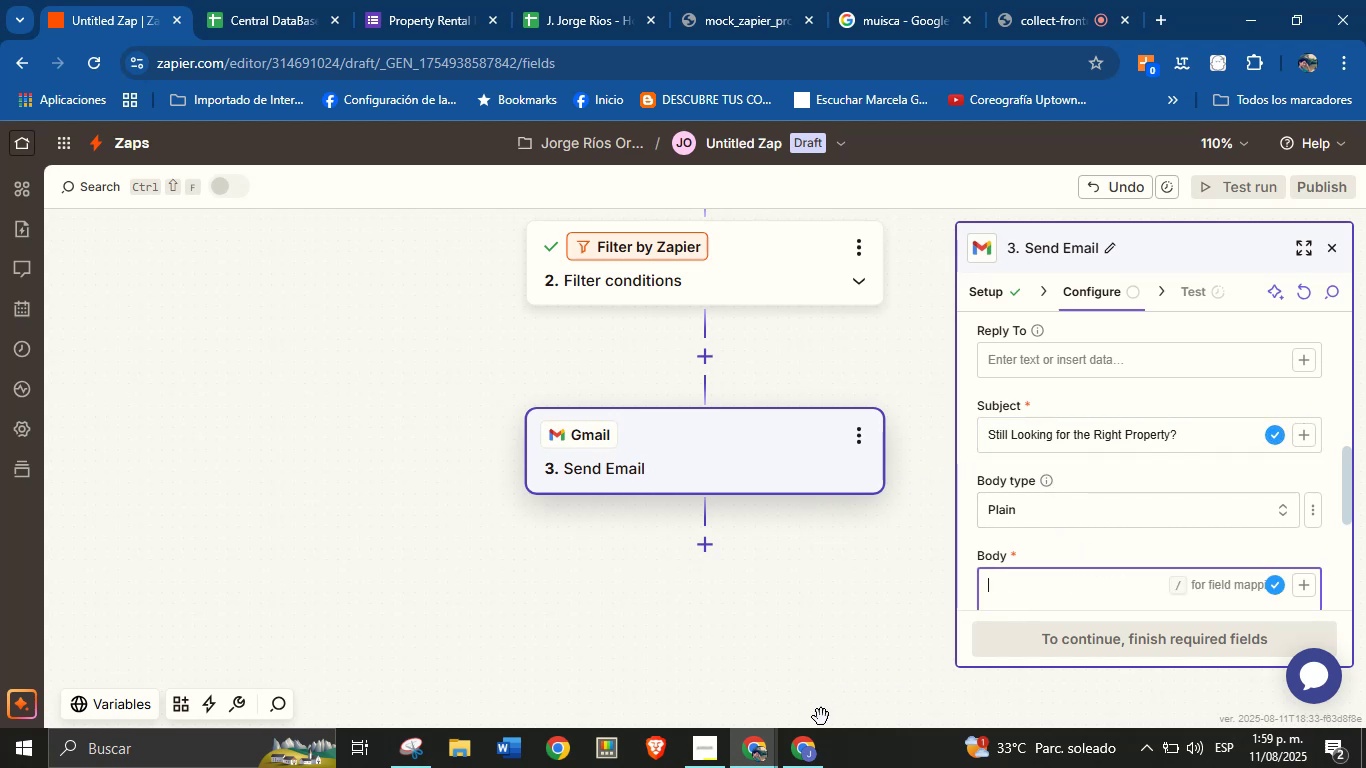 
left_click([814, 767])
 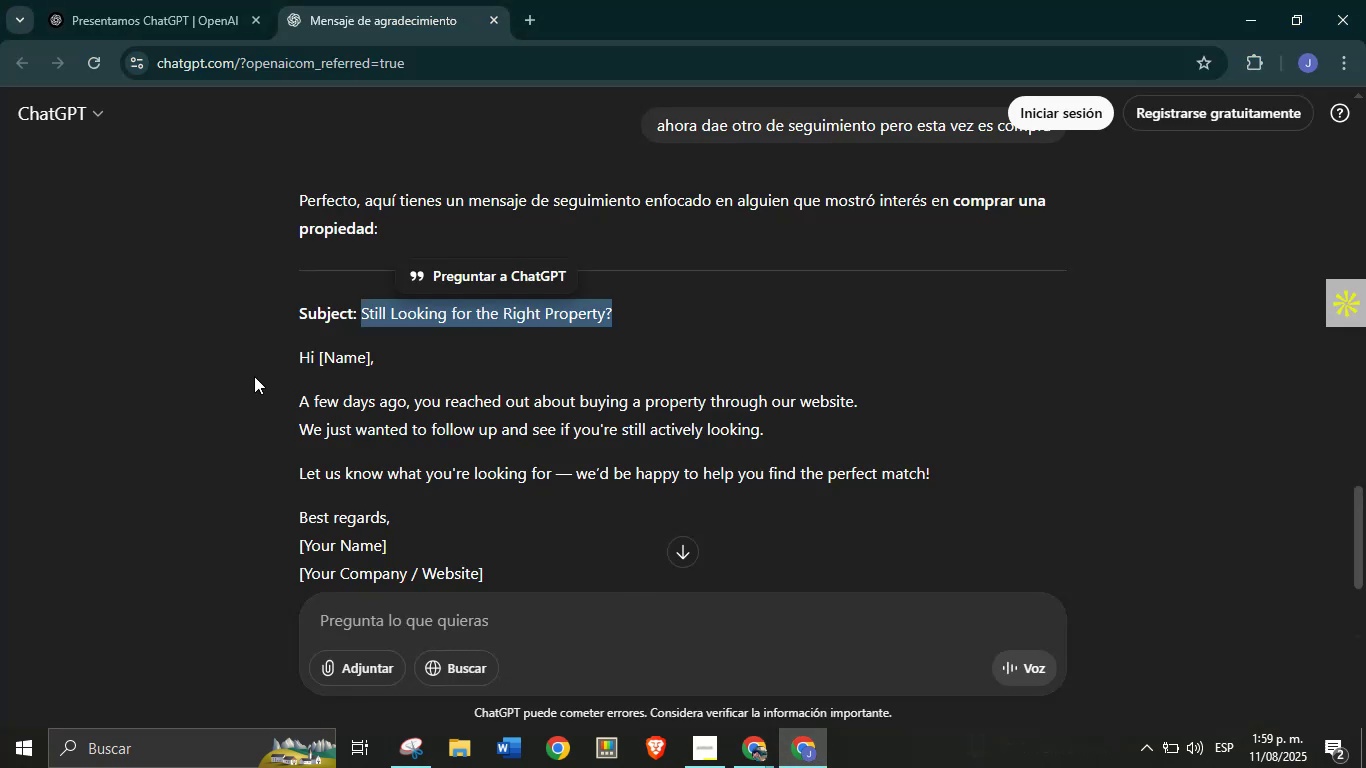 
left_click_drag(start_coordinate=[279, 354], to_coordinate=[407, 417])
 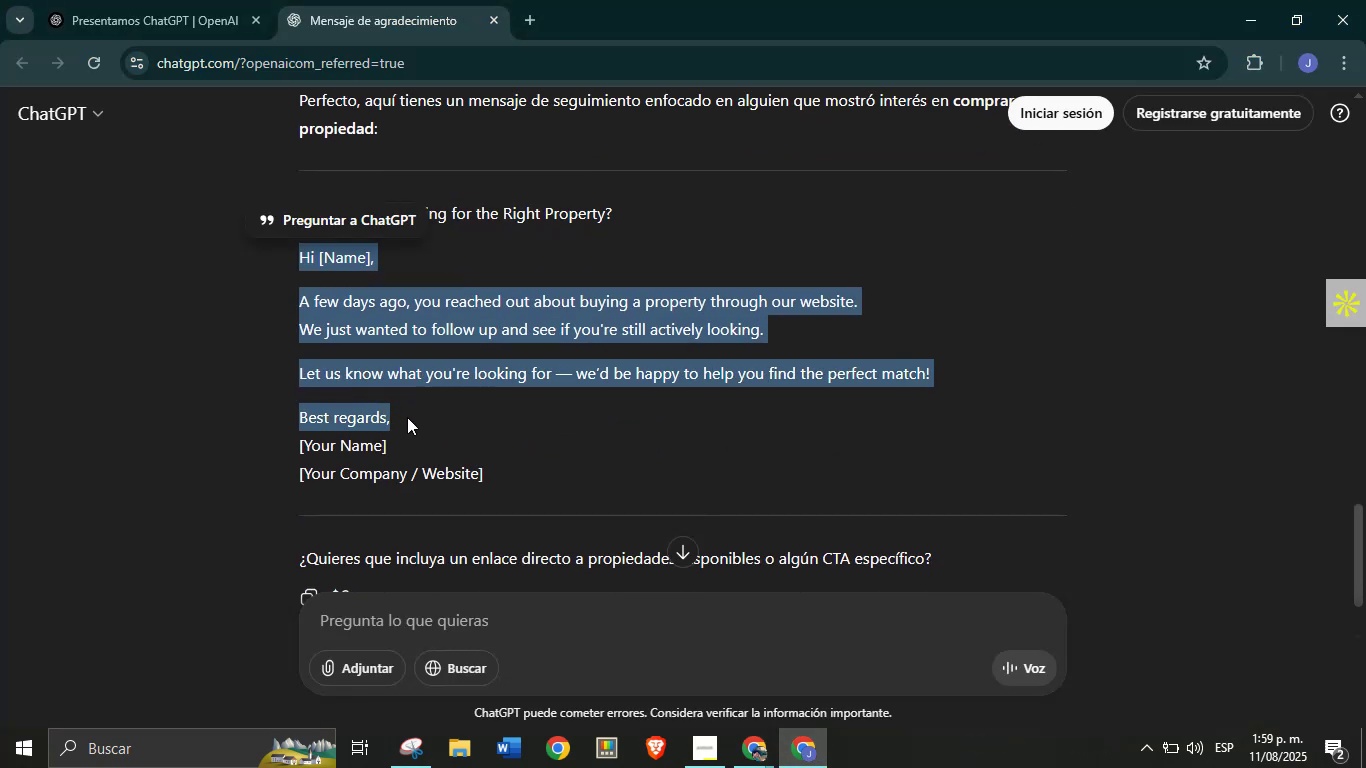 
scroll: coordinate [364, 420], scroll_direction: down, amount: 1.0
 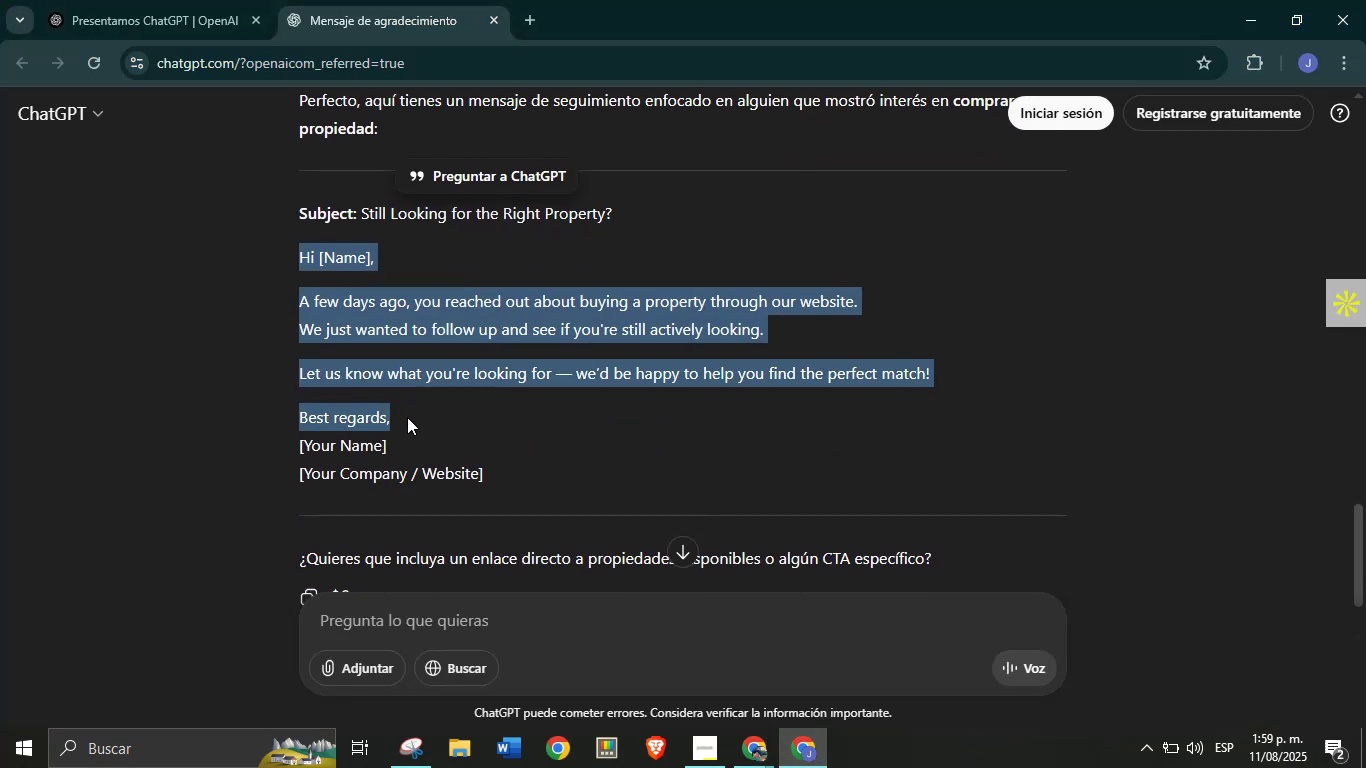 
key(Control+C)
 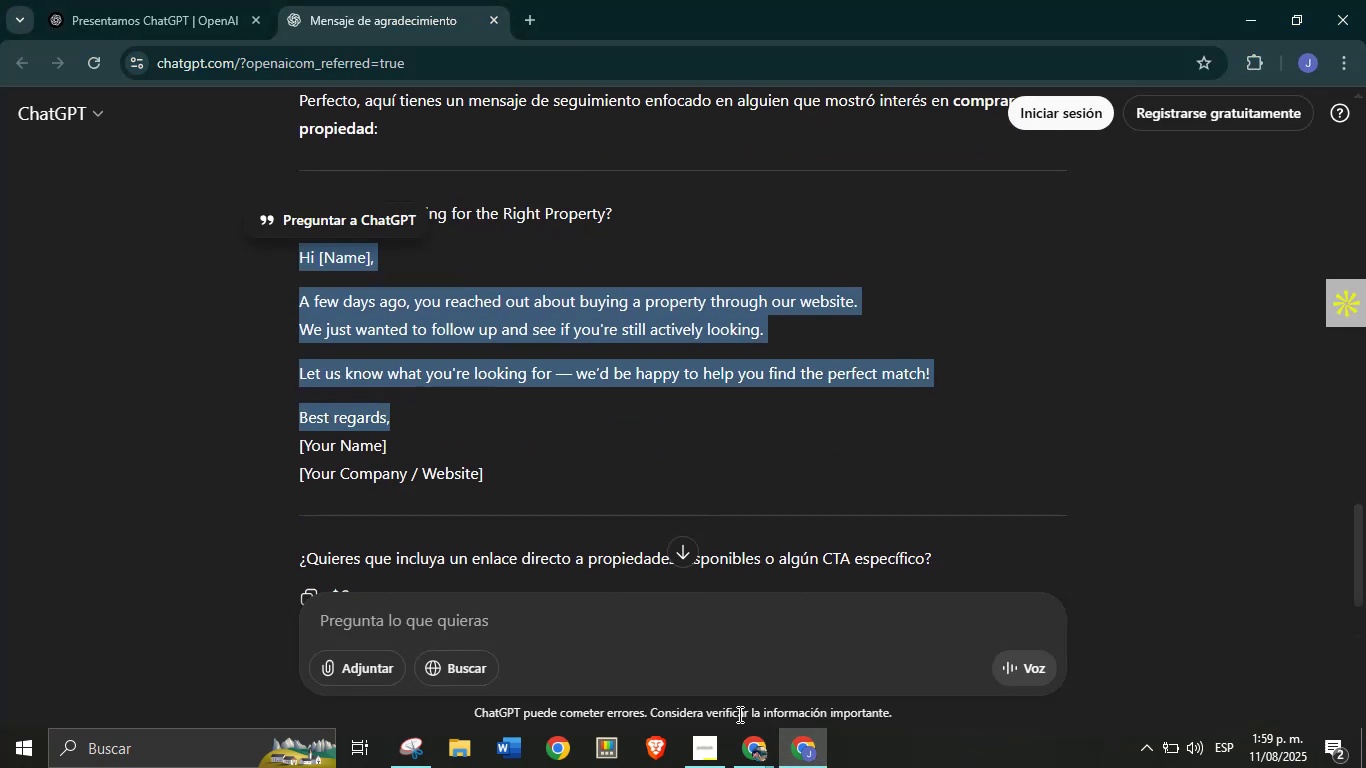 
left_click([769, 767])
 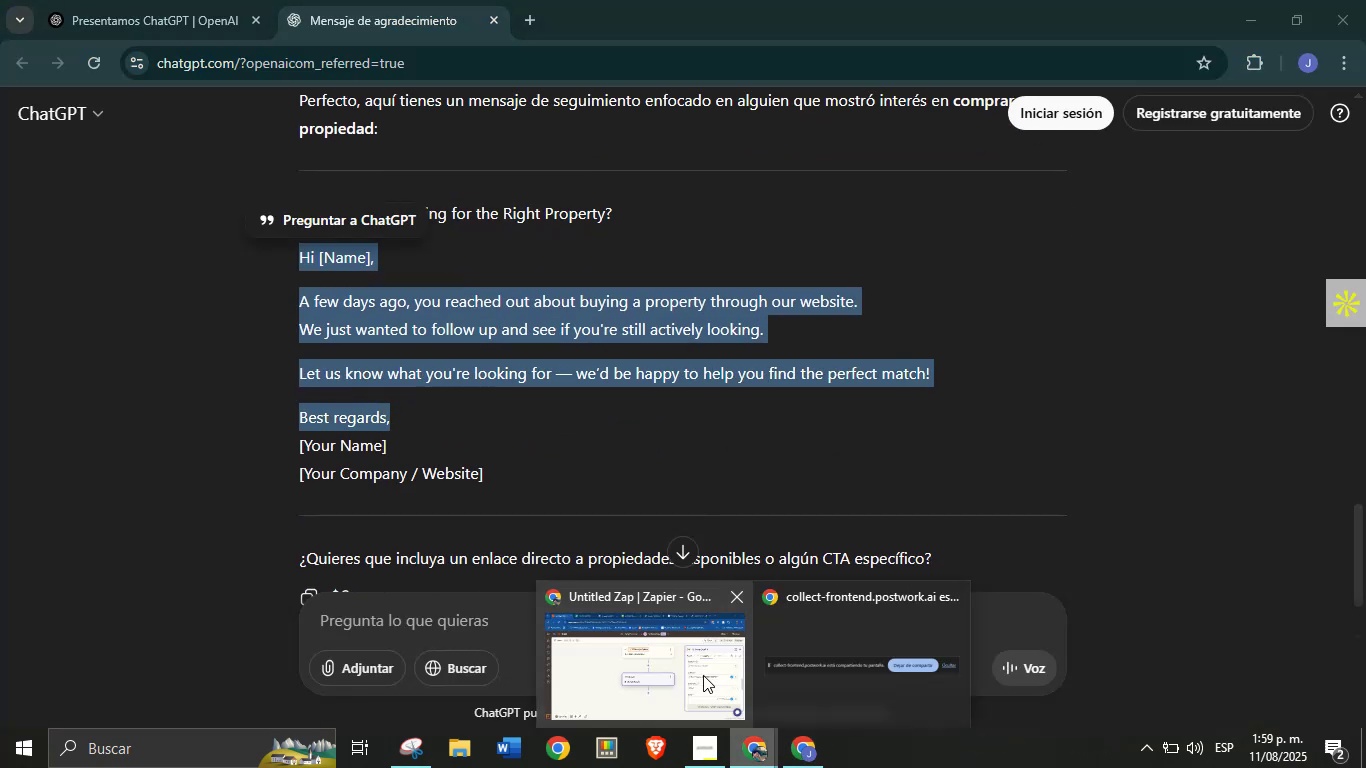 
left_click([656, 646])
 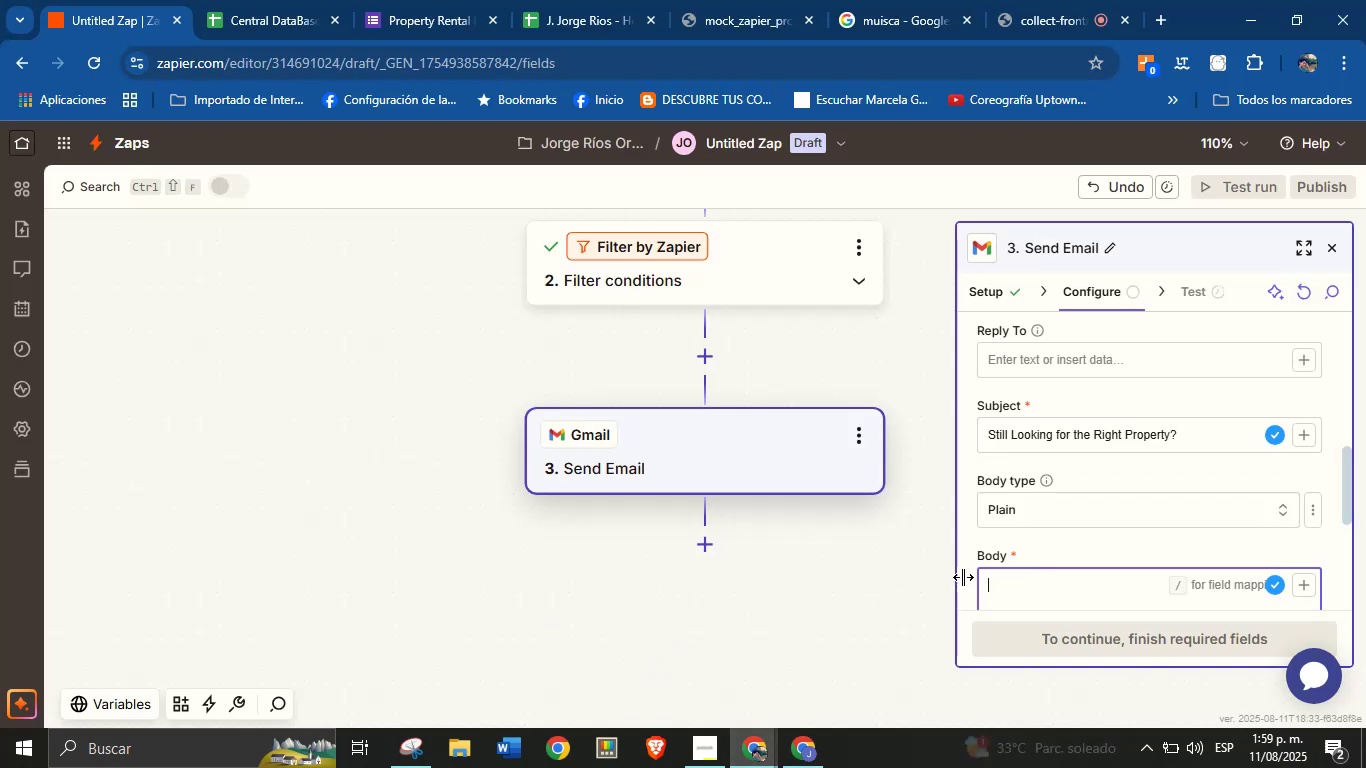 
key(Control+V)
 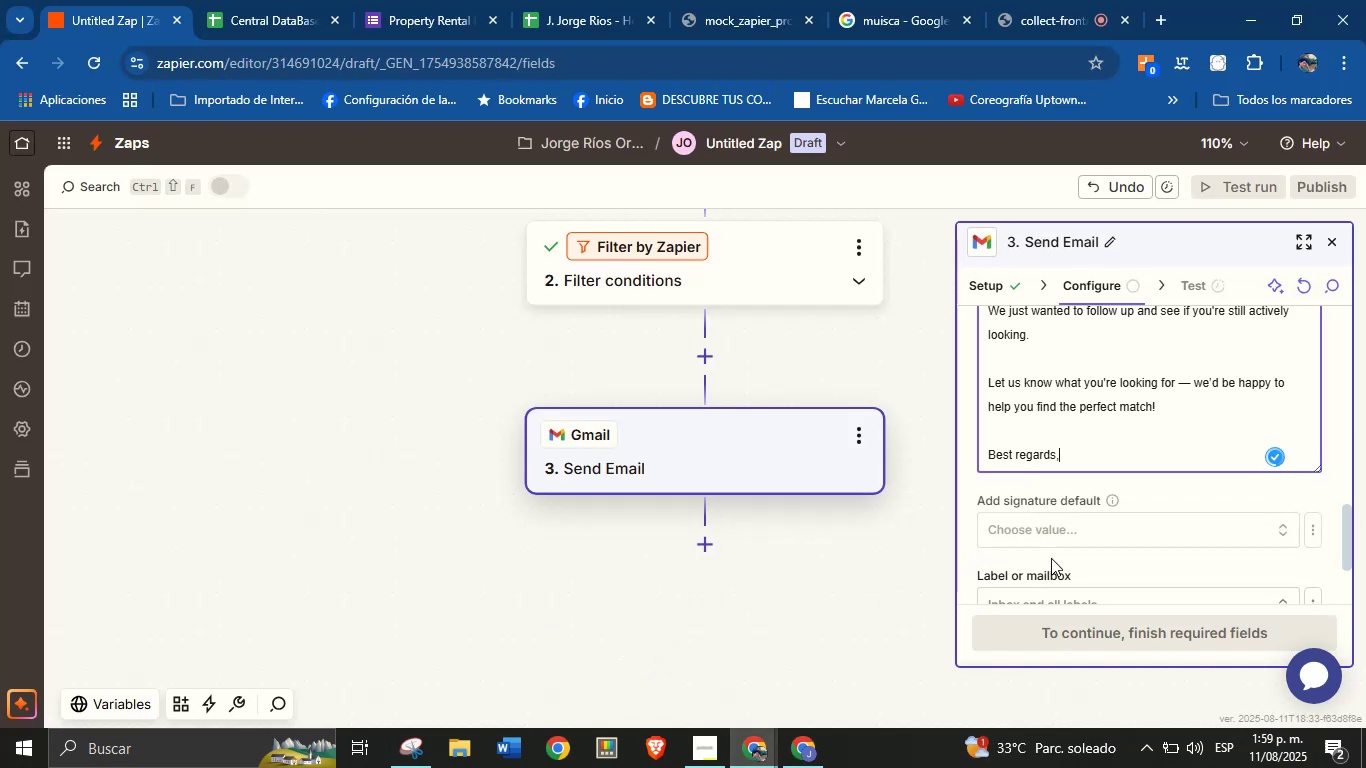 
scroll: coordinate [1111, 448], scroll_direction: down, amount: 1.0
 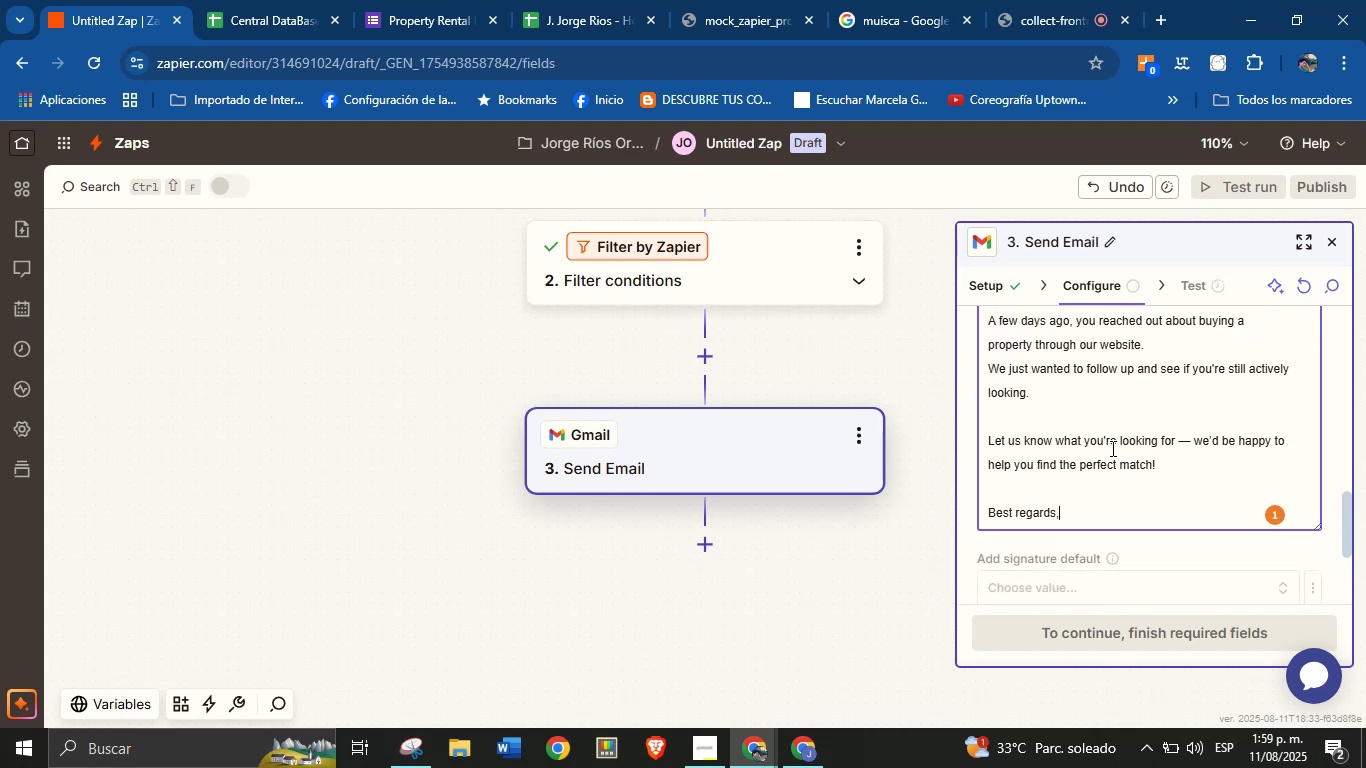 
scroll: coordinate [1095, 420], scroll_direction: up, amount: 2.0
 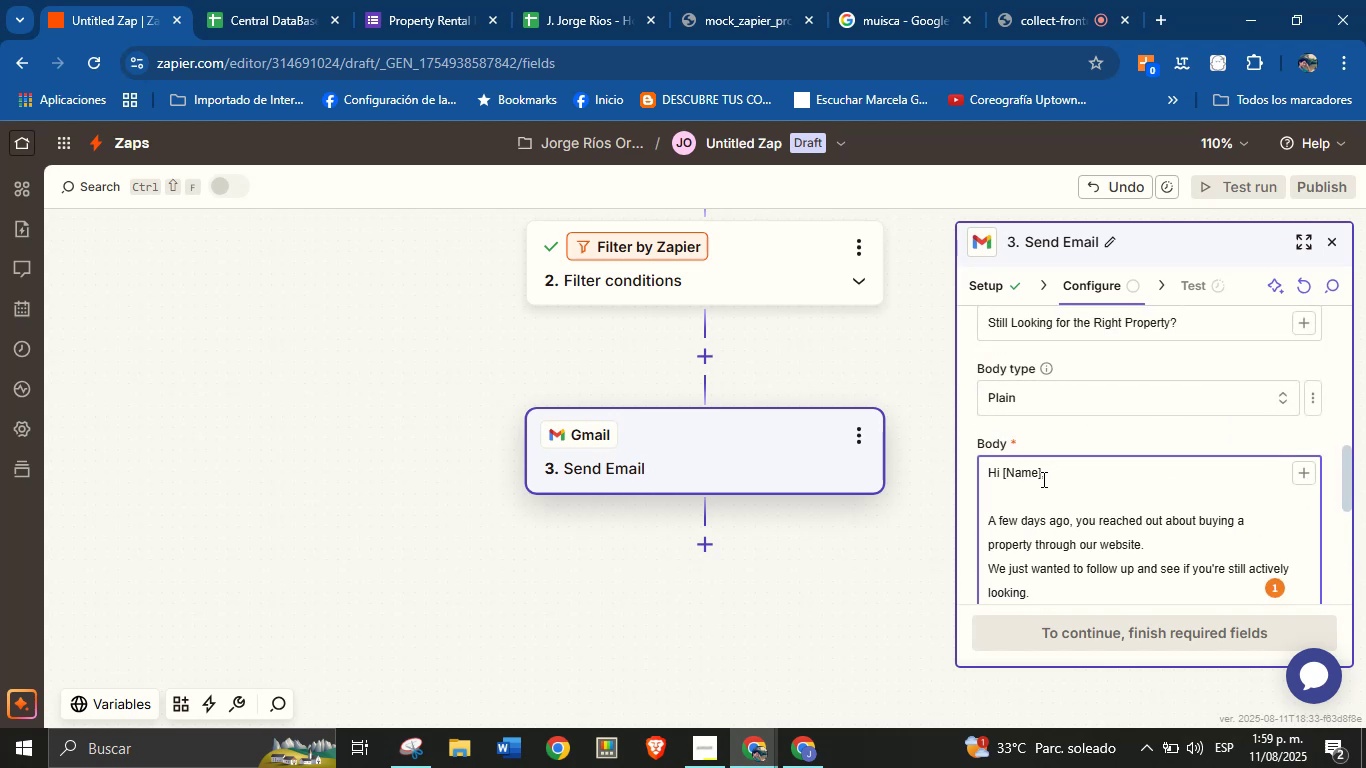 
left_click([1040, 479])
 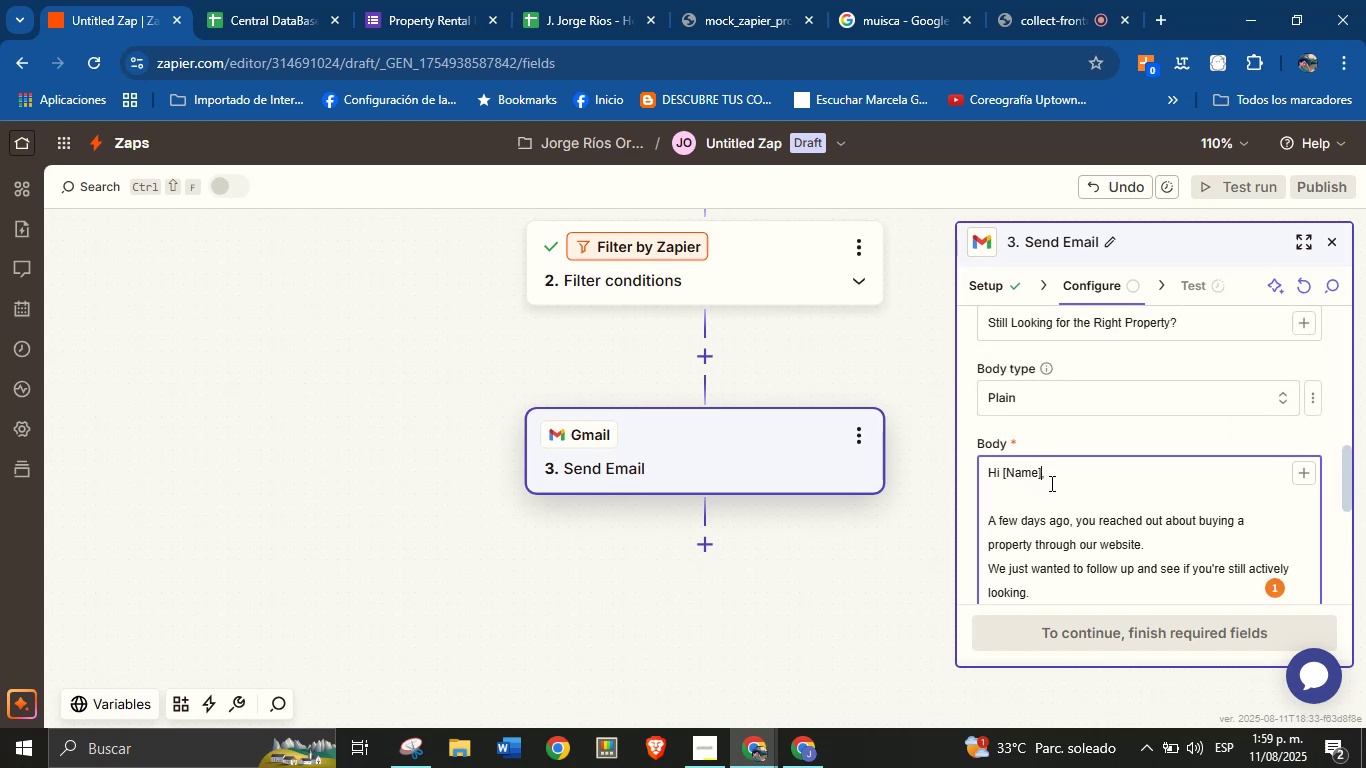 
key(Backspace)
 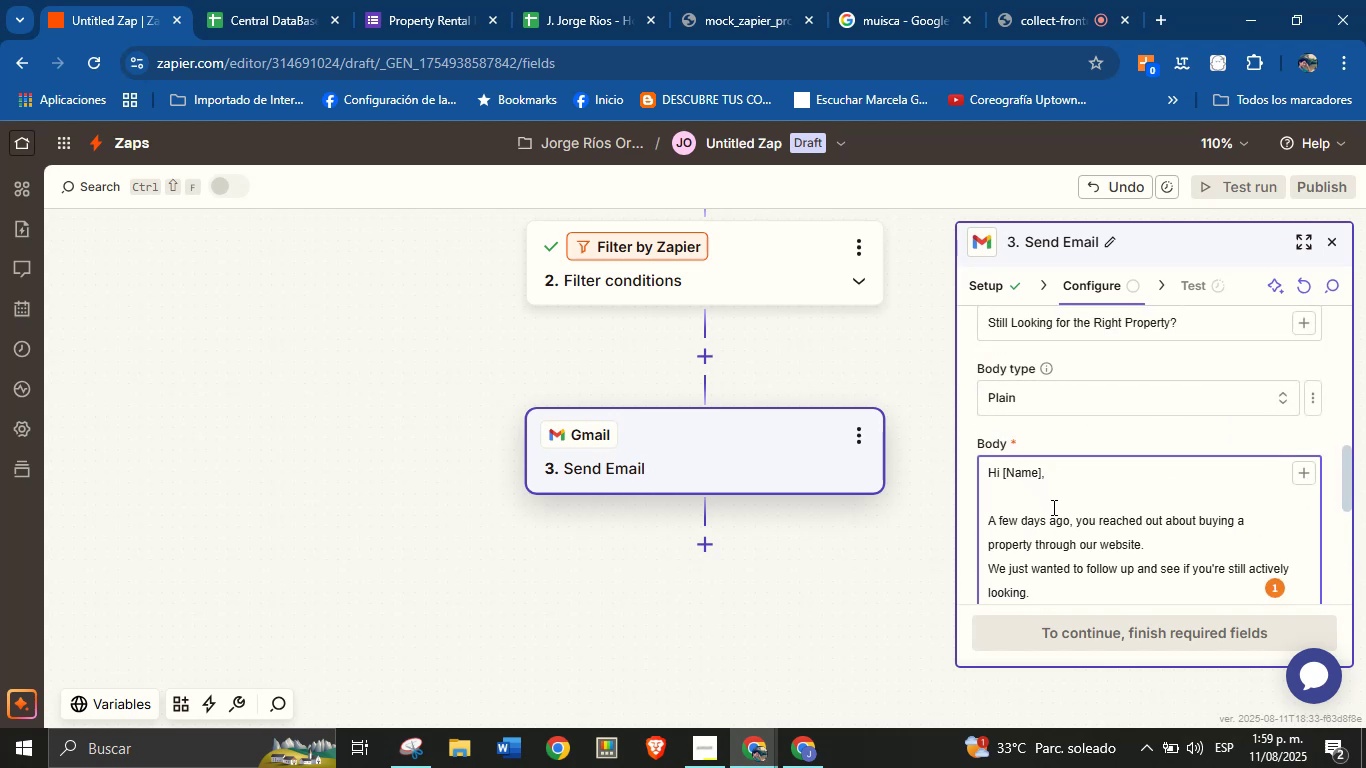 
key(Backspace)
 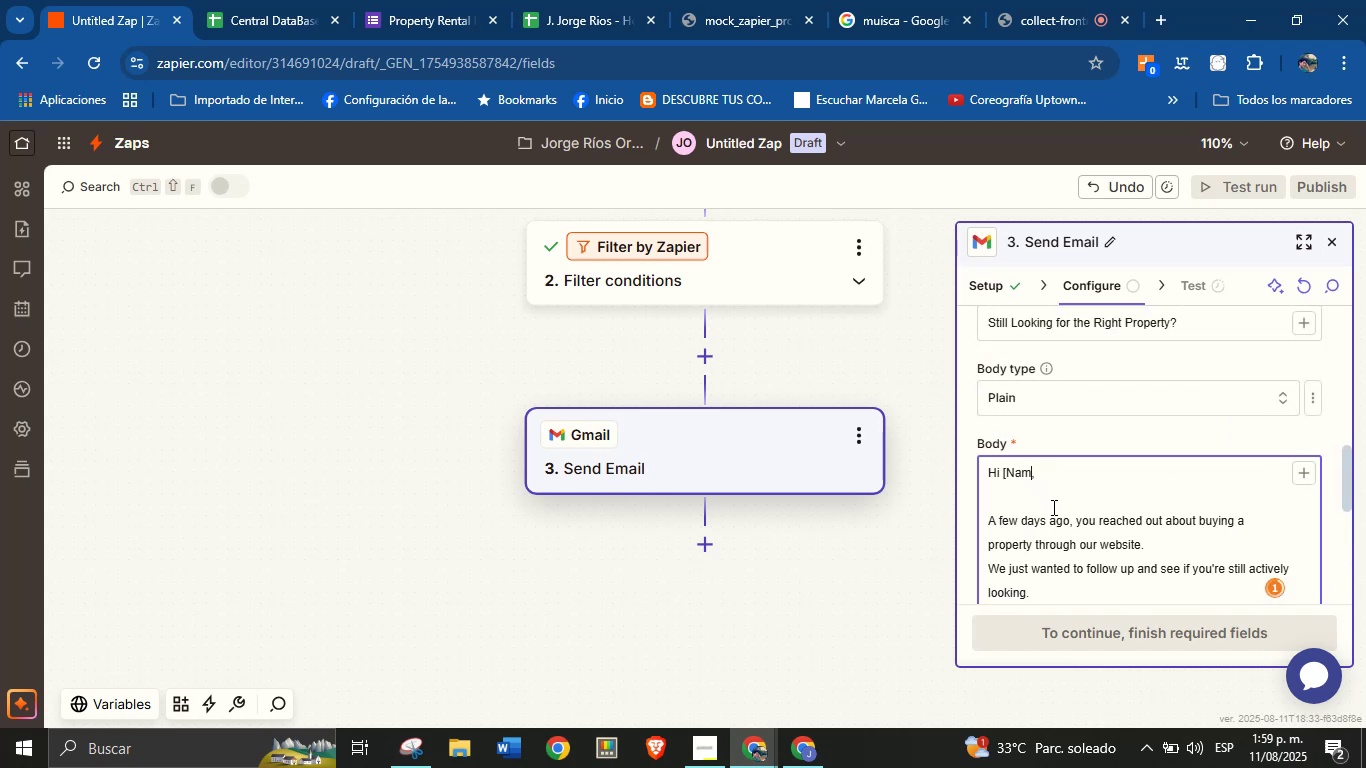 
key(Backspace)
 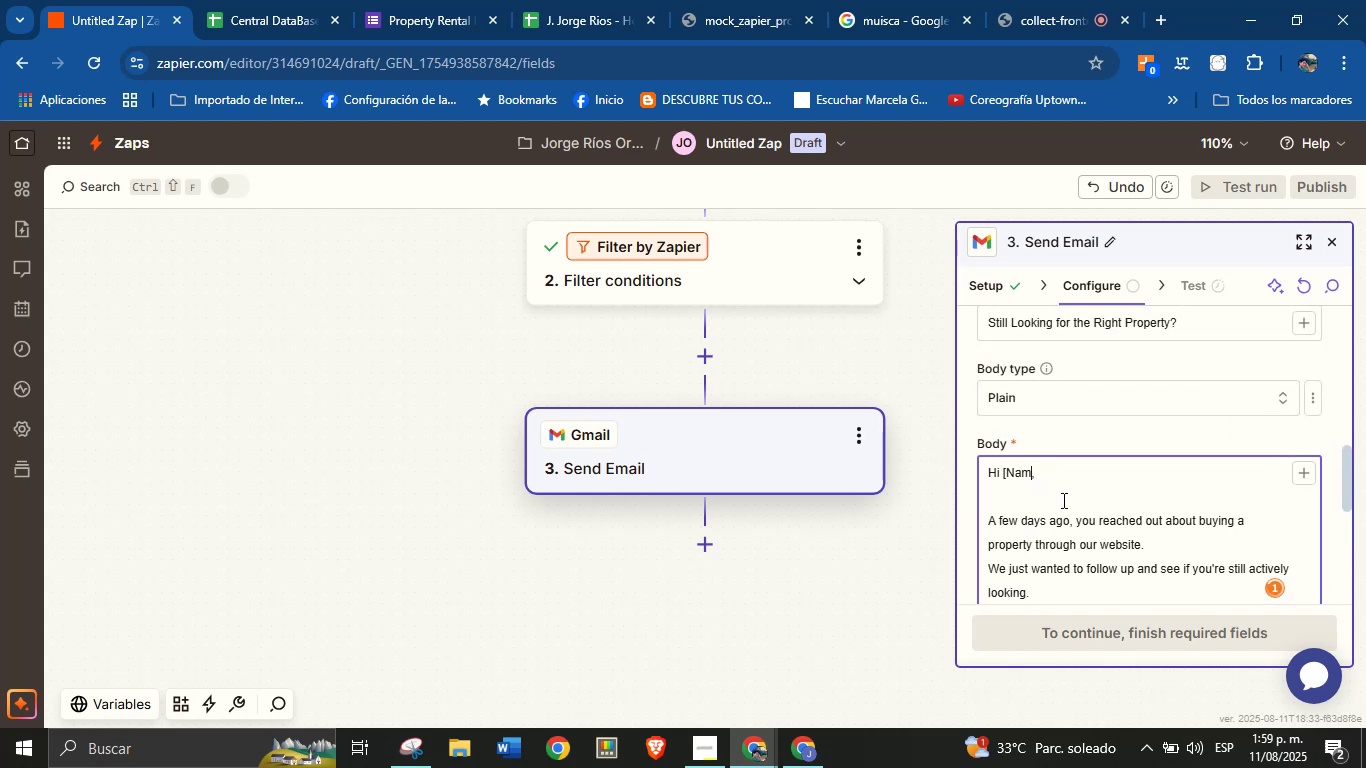 
key(Backspace)
 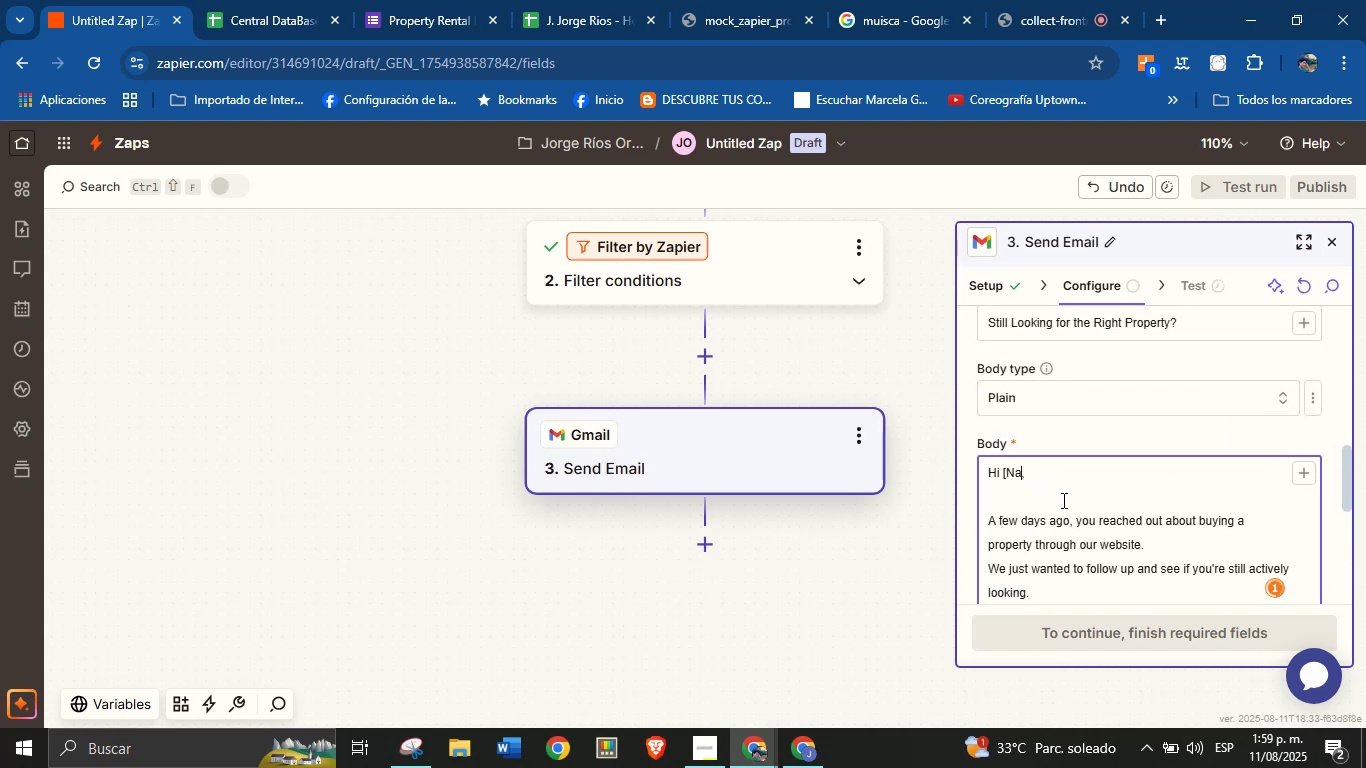 
key(Backspace)
 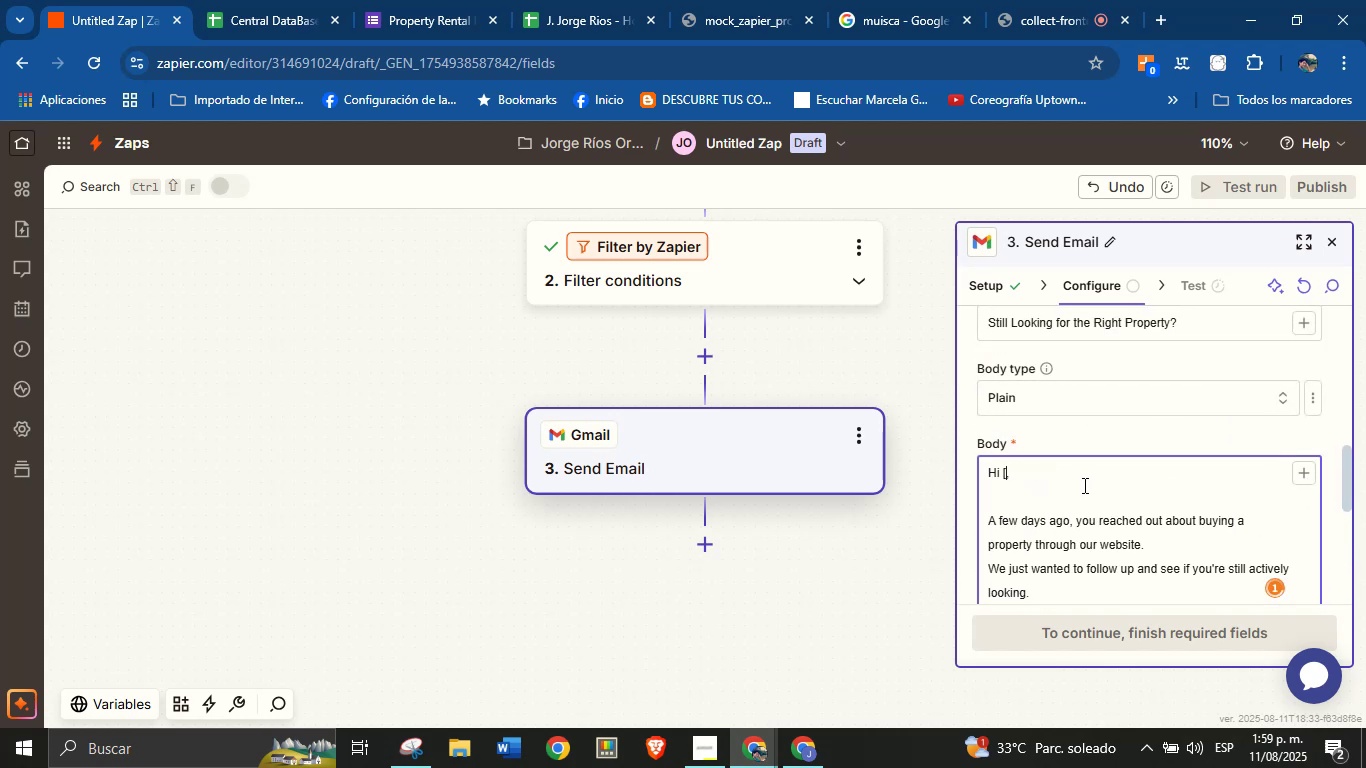 
key(Backspace)
 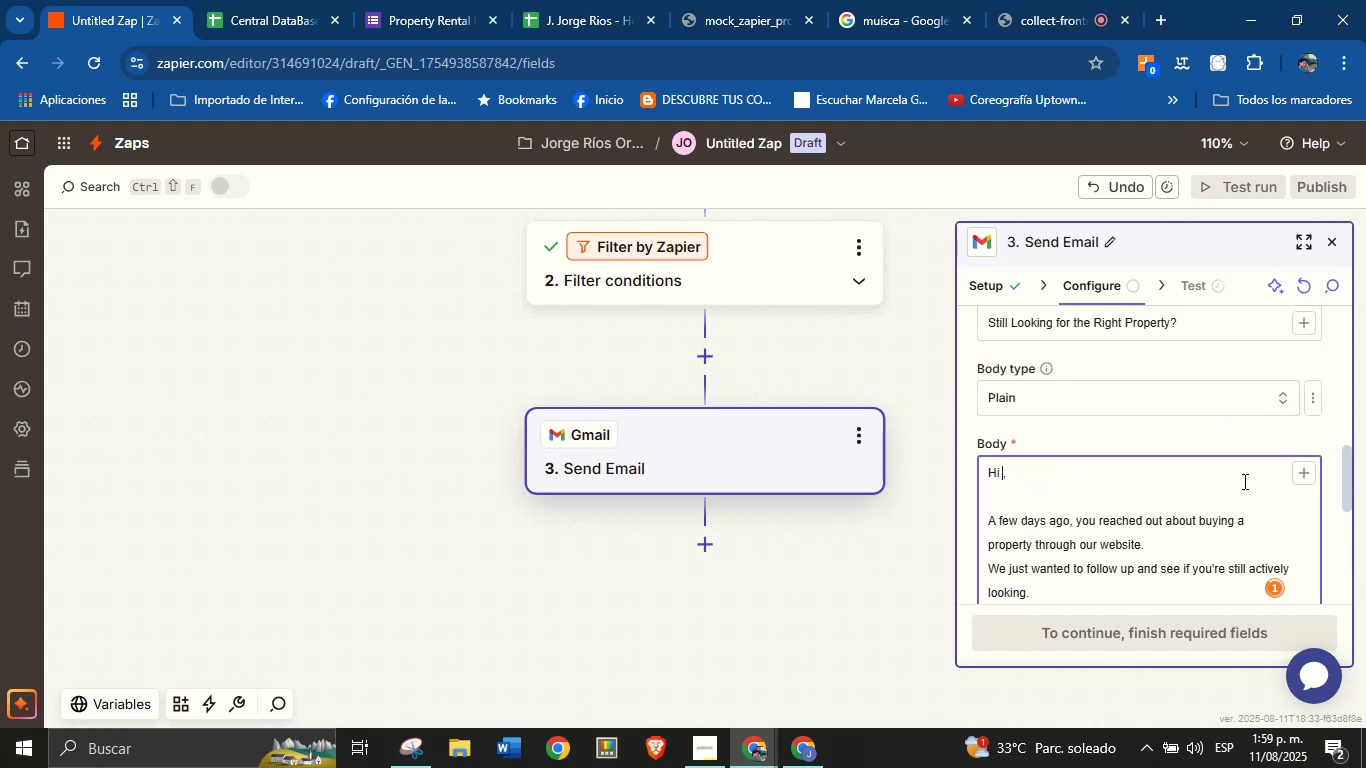 
key(Backspace)
 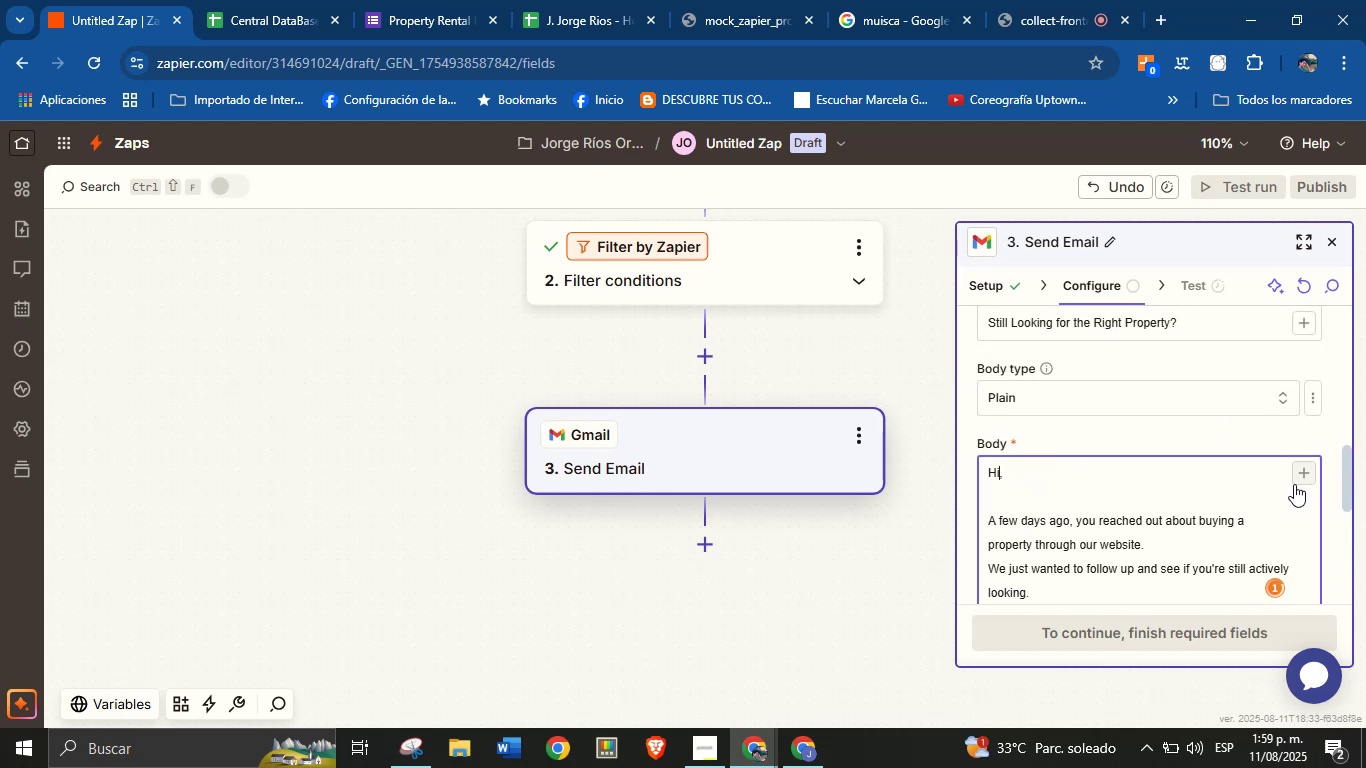 
key(Space)
 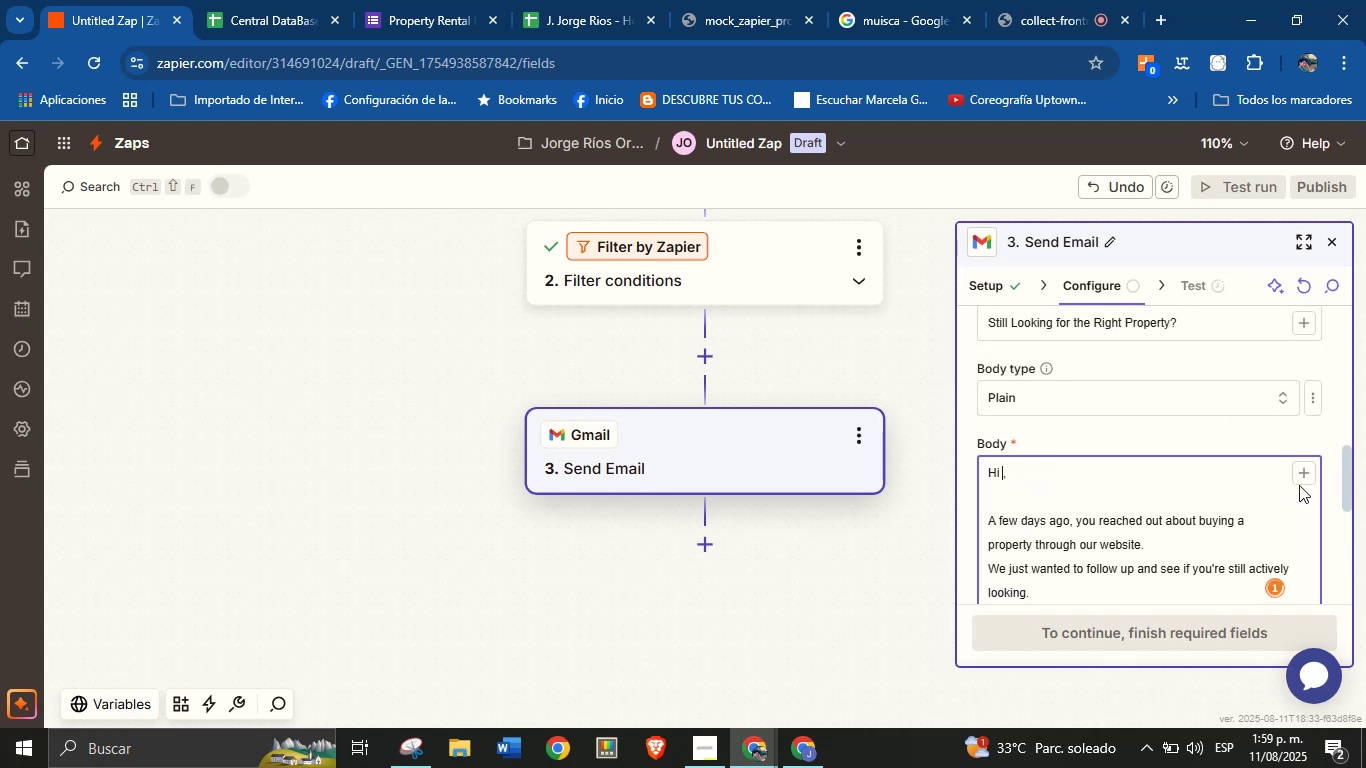 
left_click([1301, 481])
 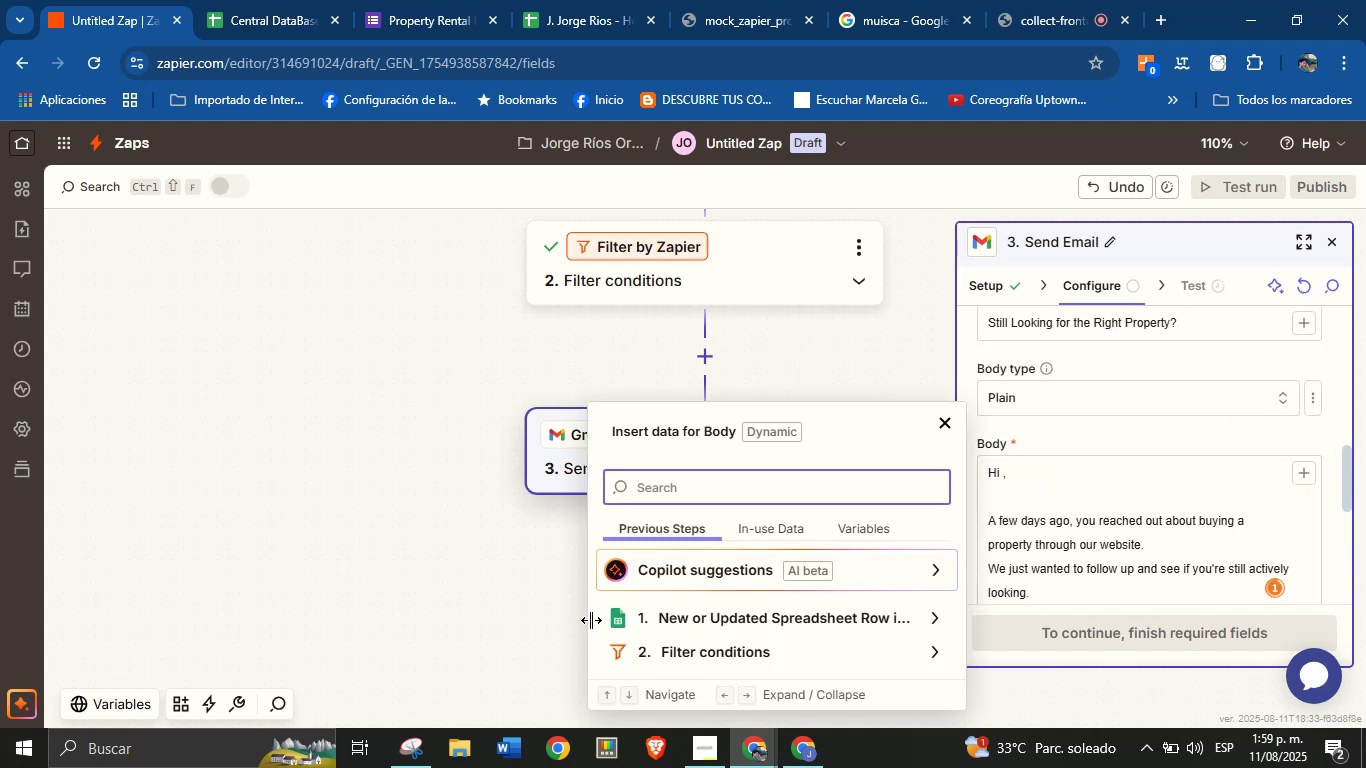 
left_click([695, 620])
 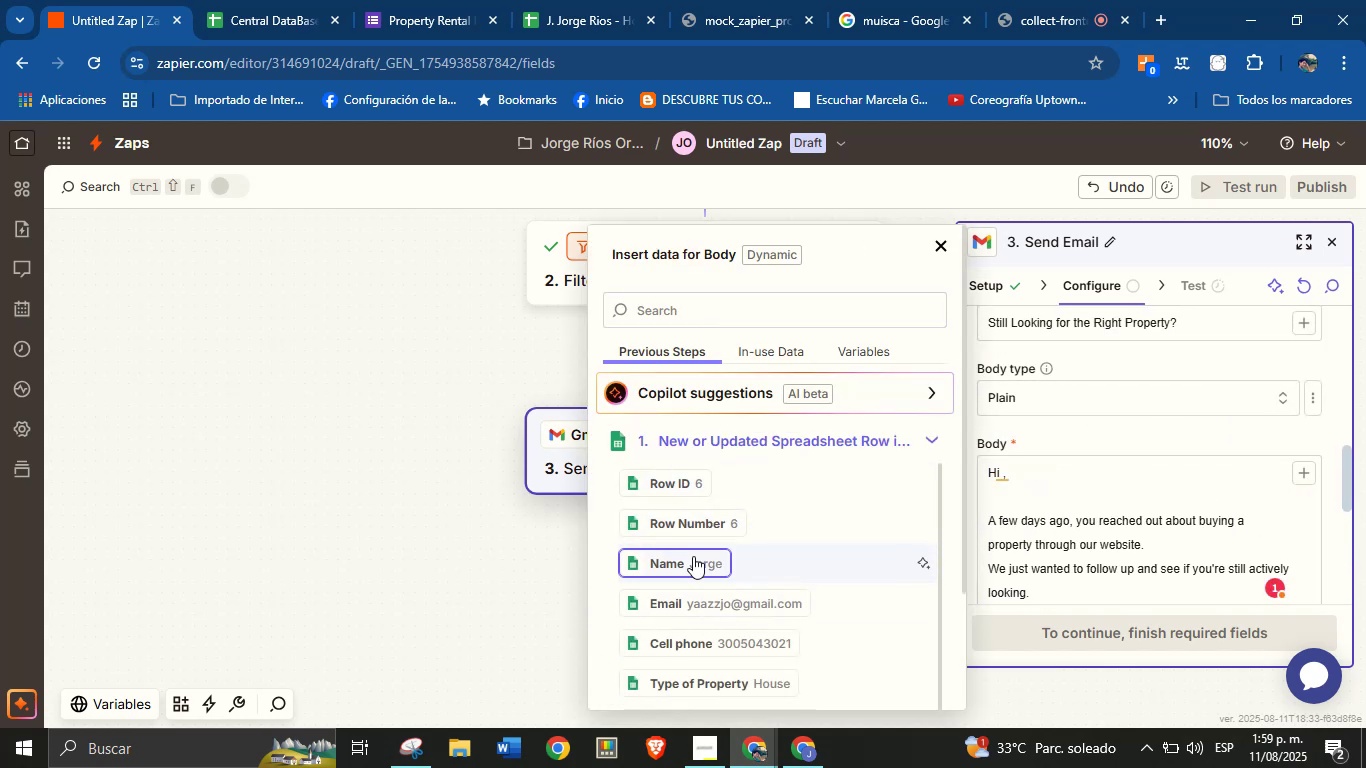 
left_click([693, 558])
 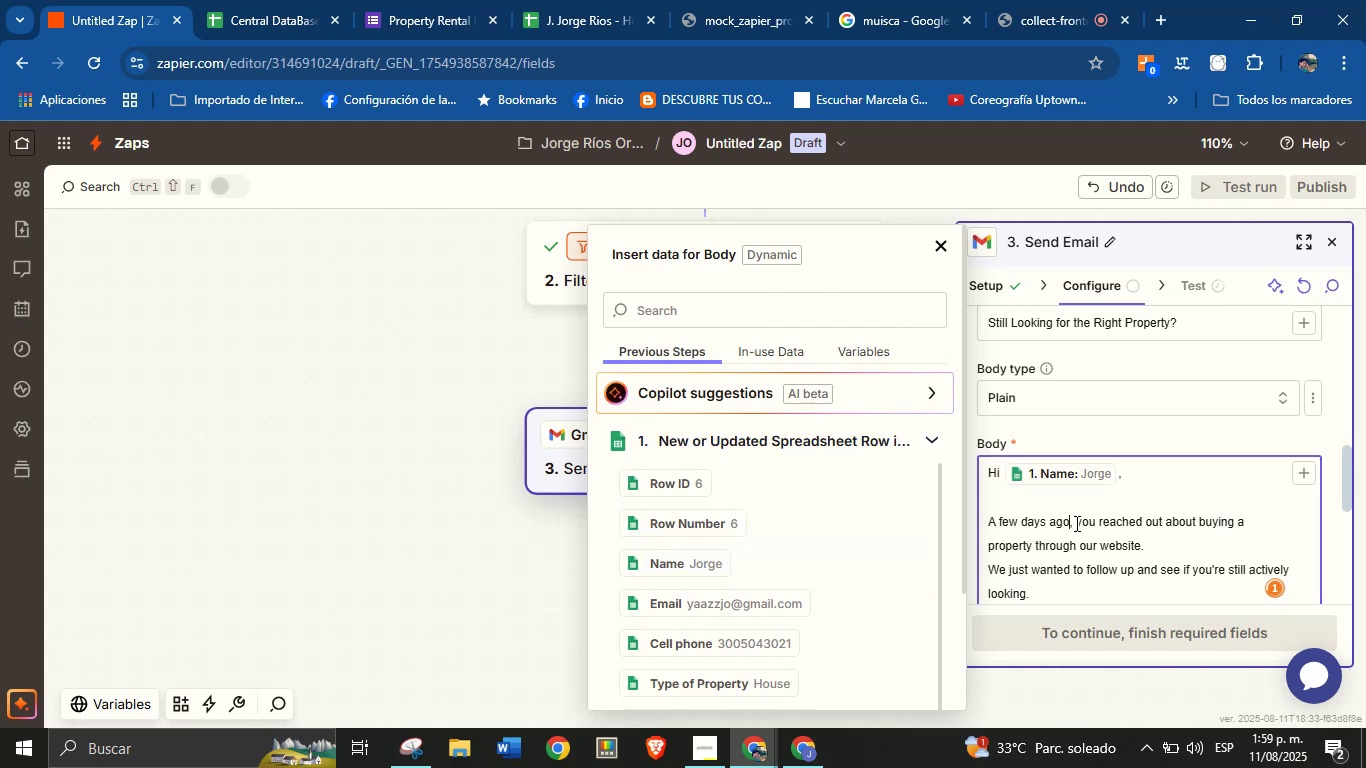 
scroll: coordinate [1117, 534], scroll_direction: down, amount: 1.0
 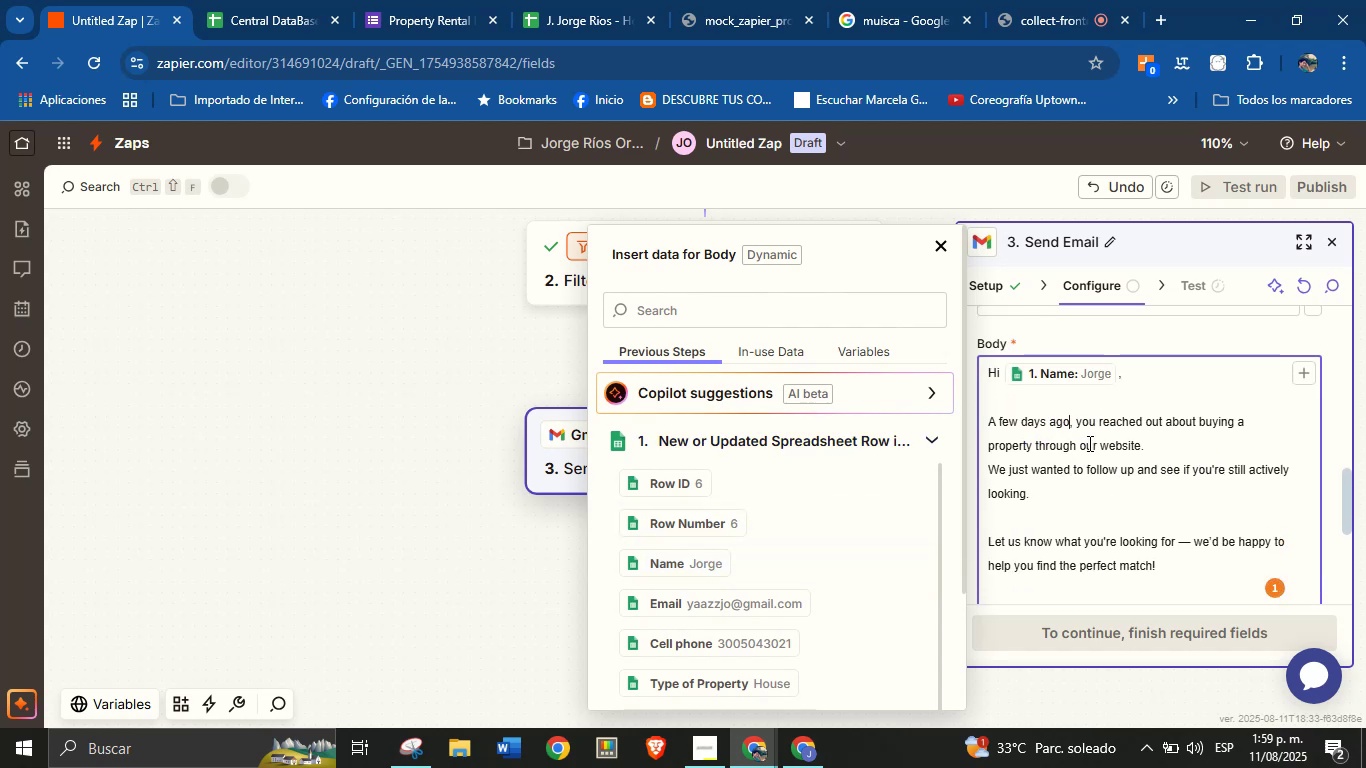 
left_click([1088, 443])
 